 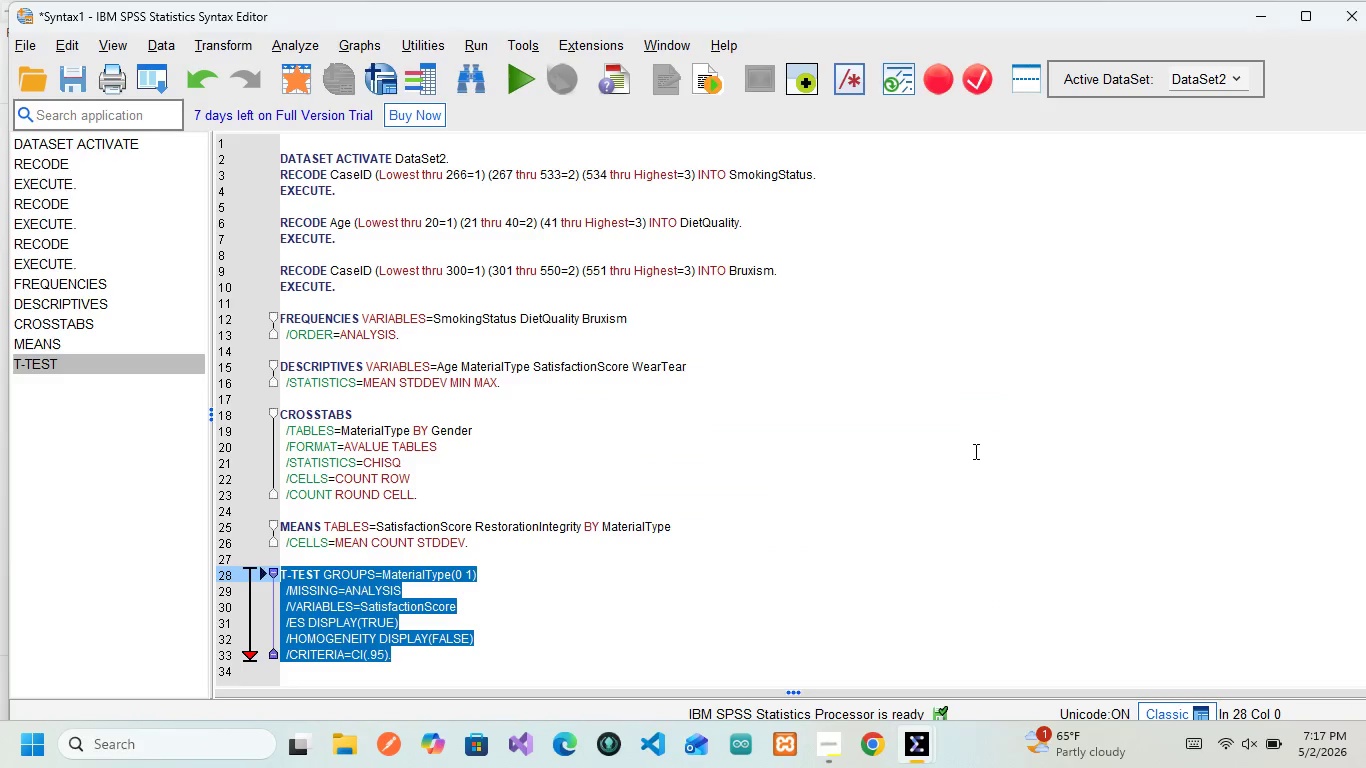 
key(Alt+Tab)
 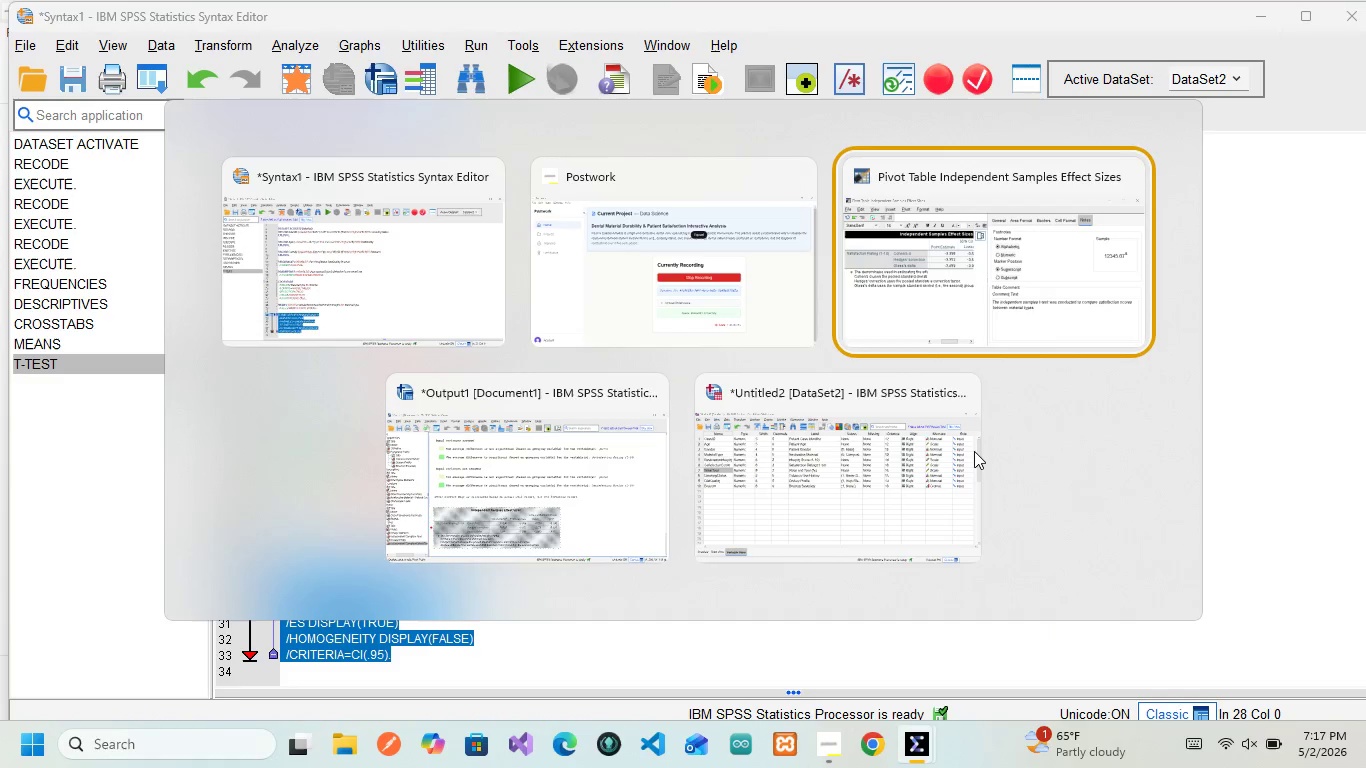 
key(Alt+Tab)
 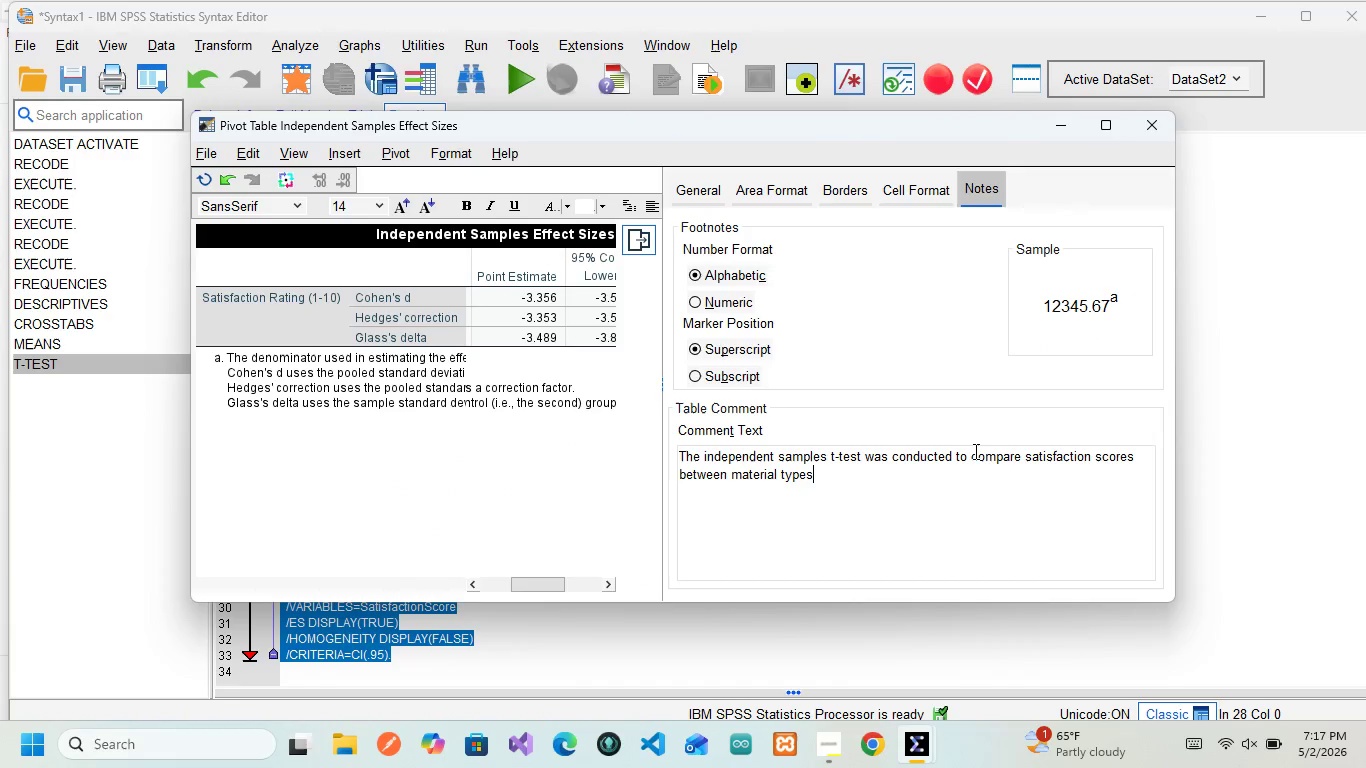 
key(Alt+Tab)
 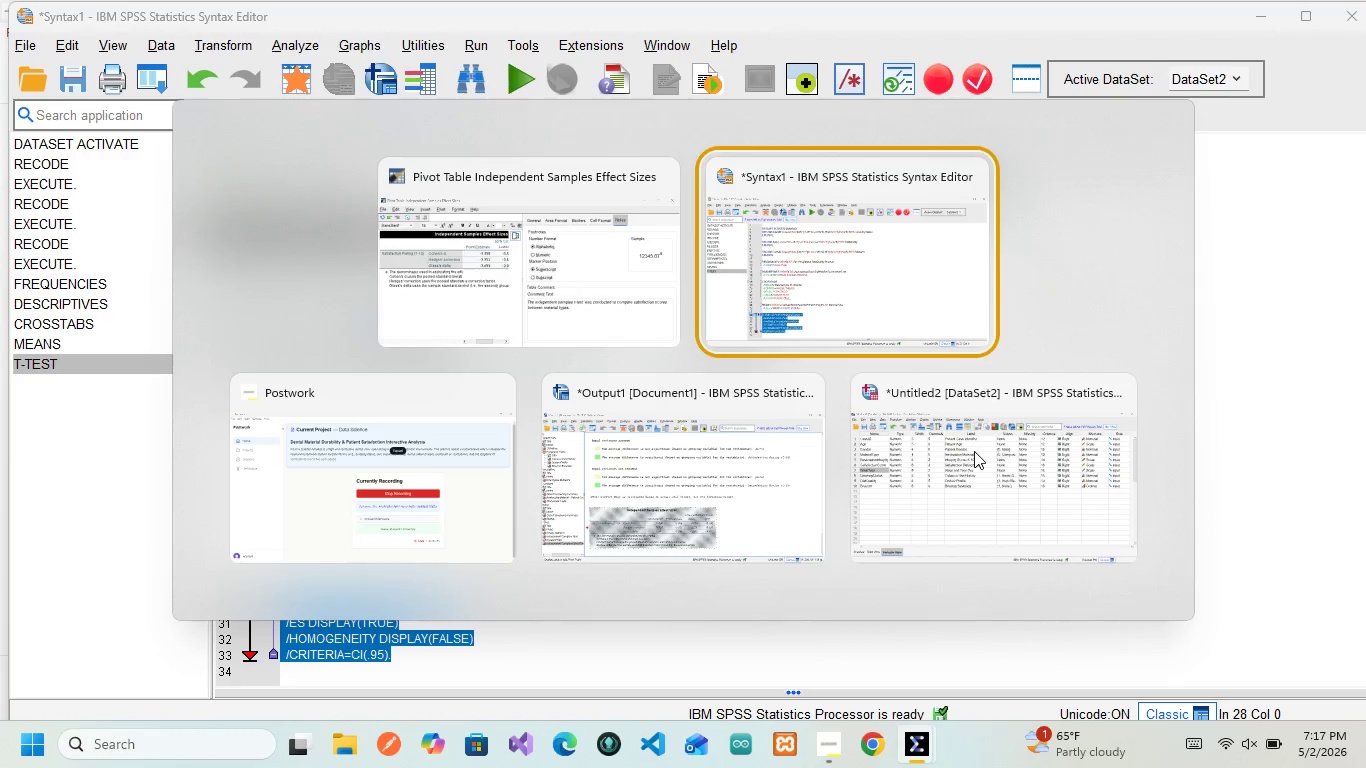 
key(Alt+Tab)
 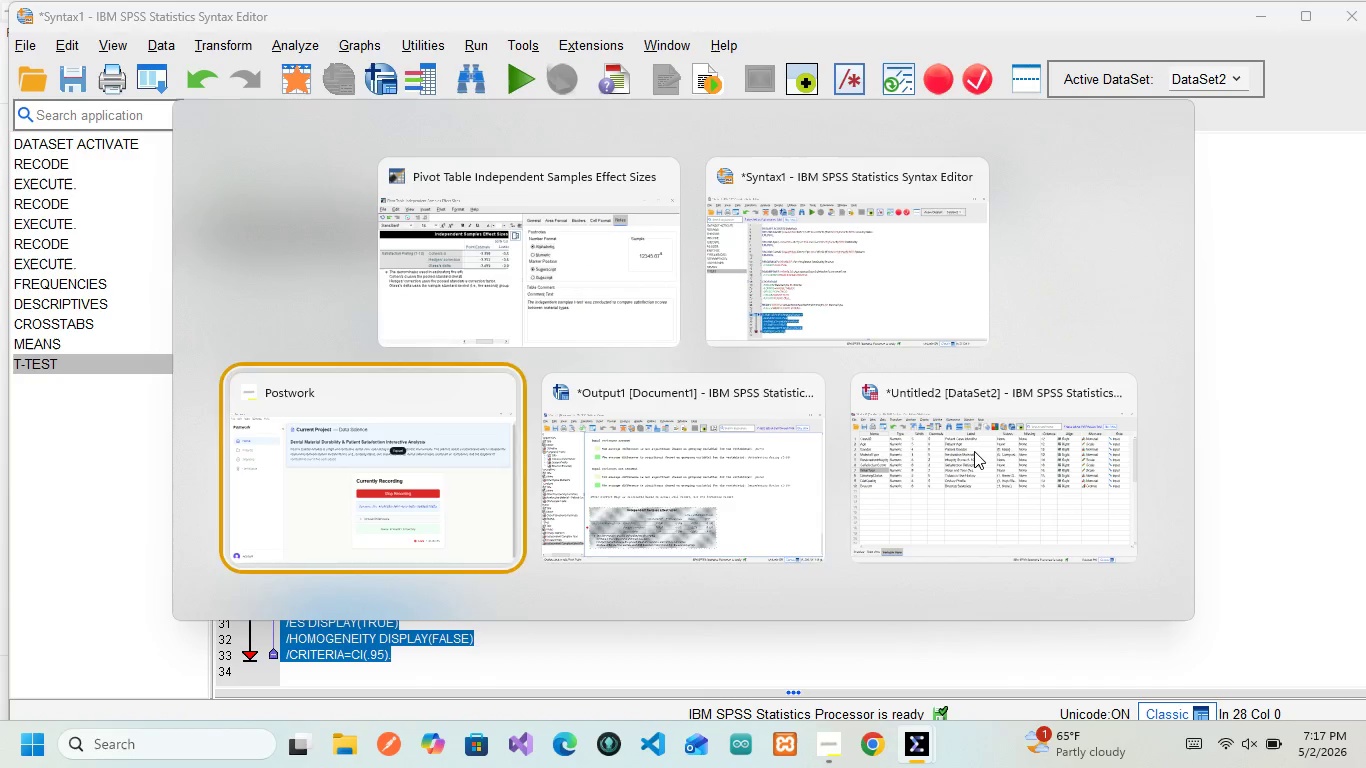 
key(Alt+Tab)
 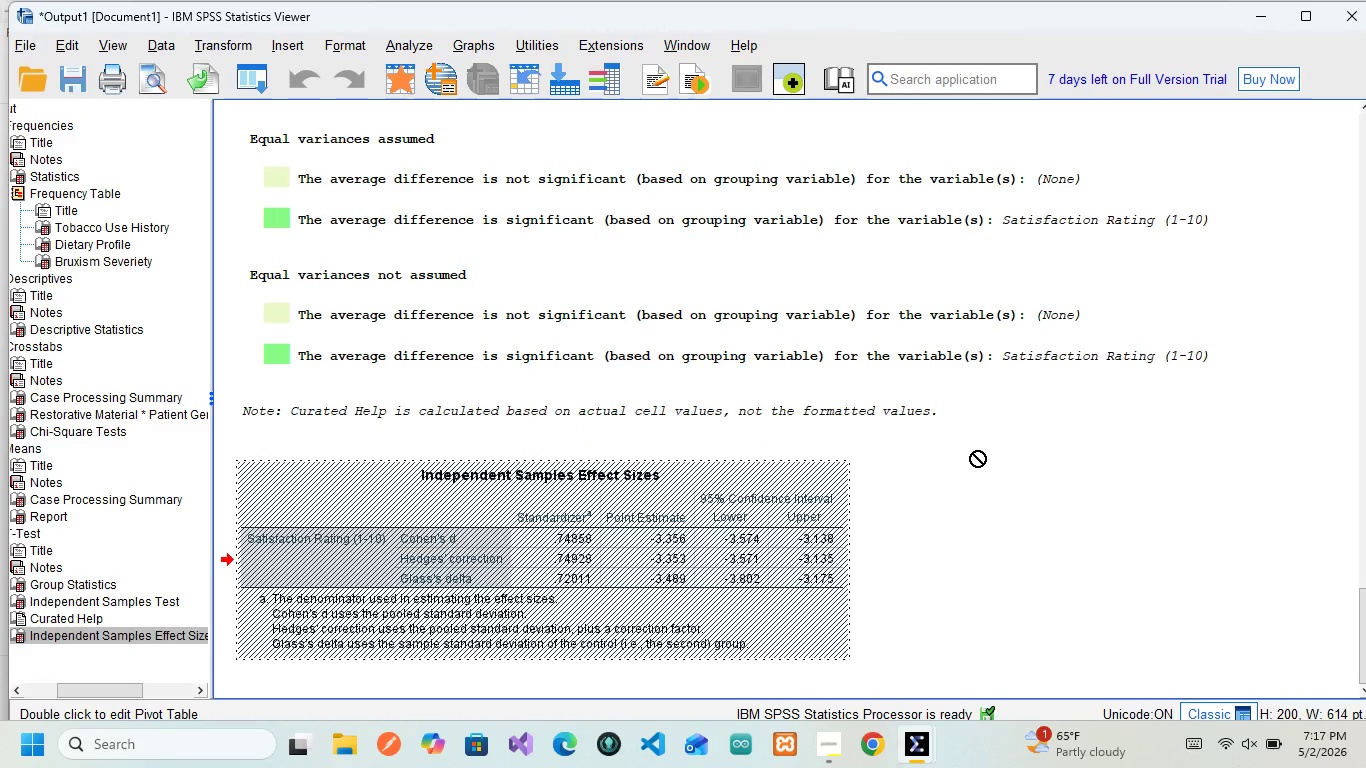 
key(Alt+Tab)
 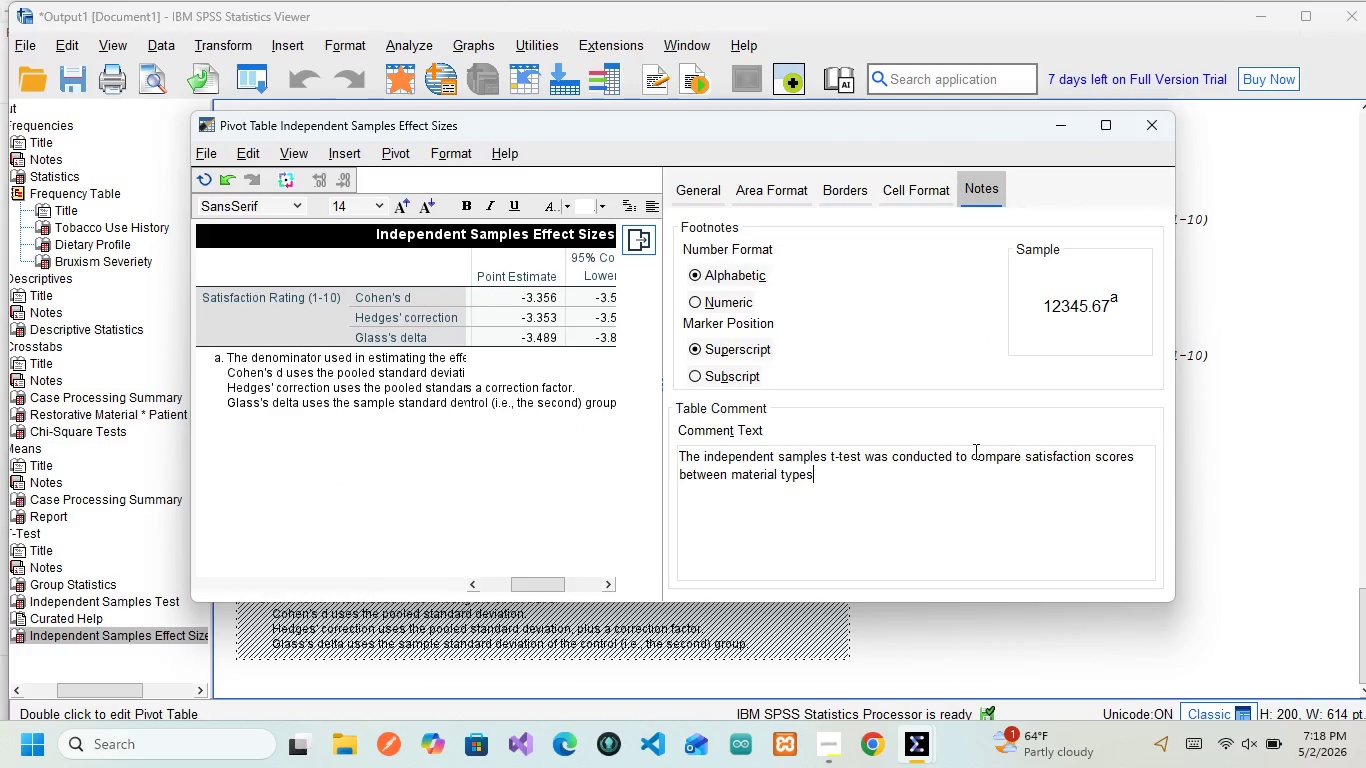 
wait(8.81)
 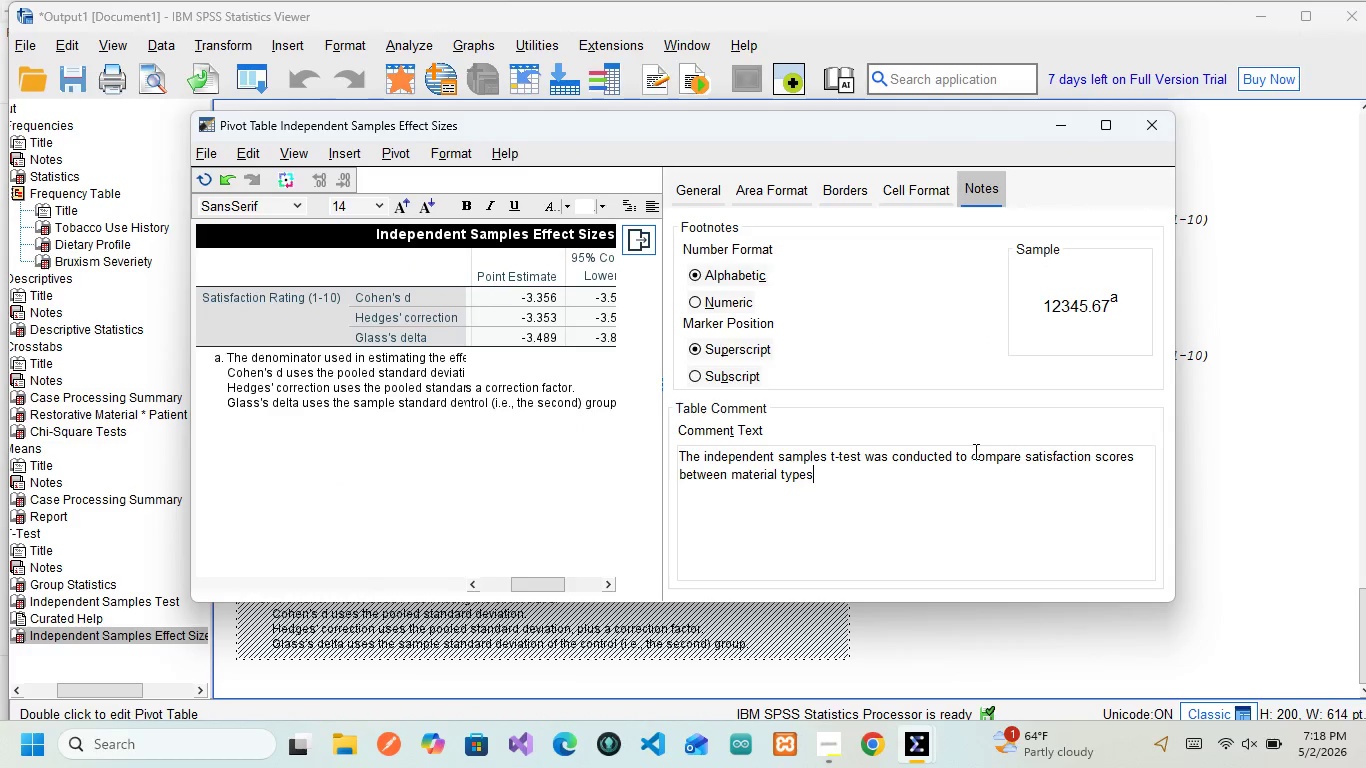 
scroll: coordinate [502, 234], scroll_direction: down, amount: 3.0
 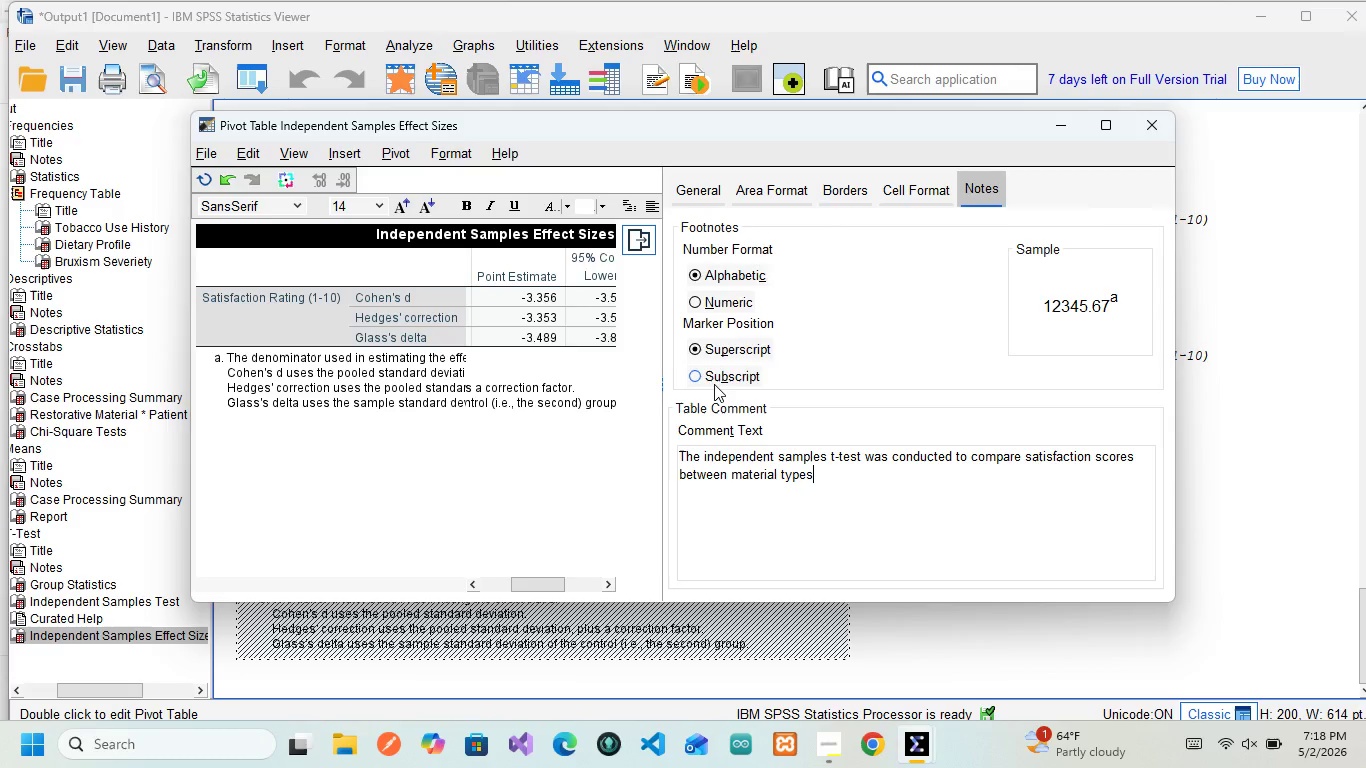 
wait(13.42)
 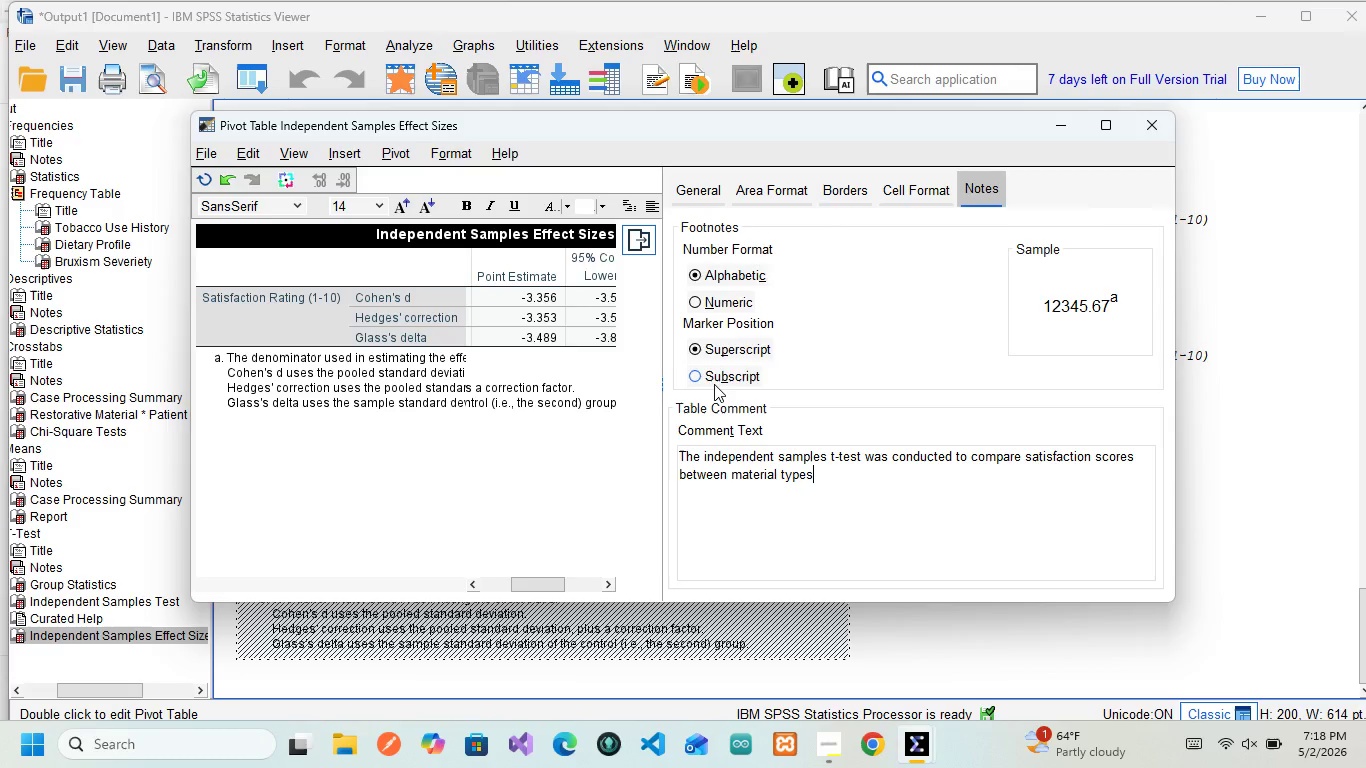 
double_click([1065, 453])
 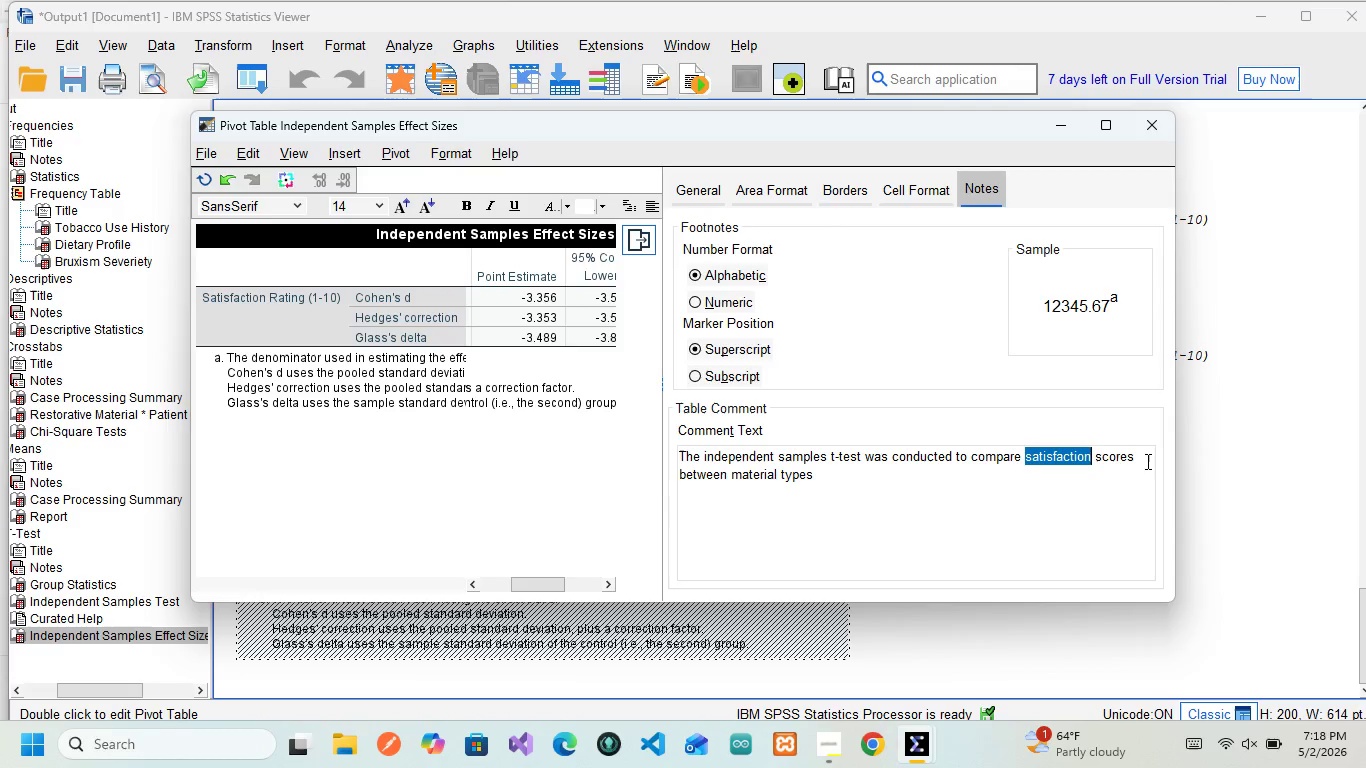 
left_click_drag(start_coordinate=[1146, 461], to_coordinate=[1027, 452])
 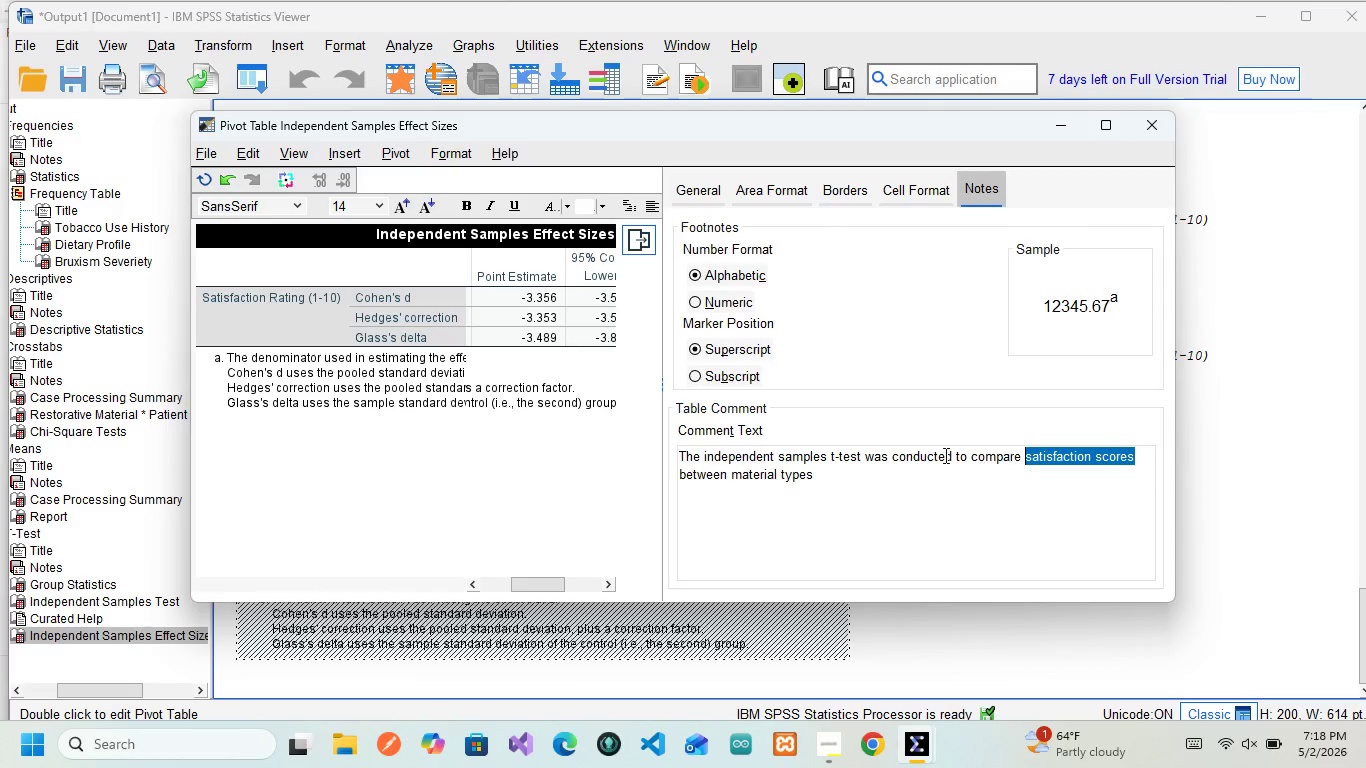 
left_click([878, 495])
 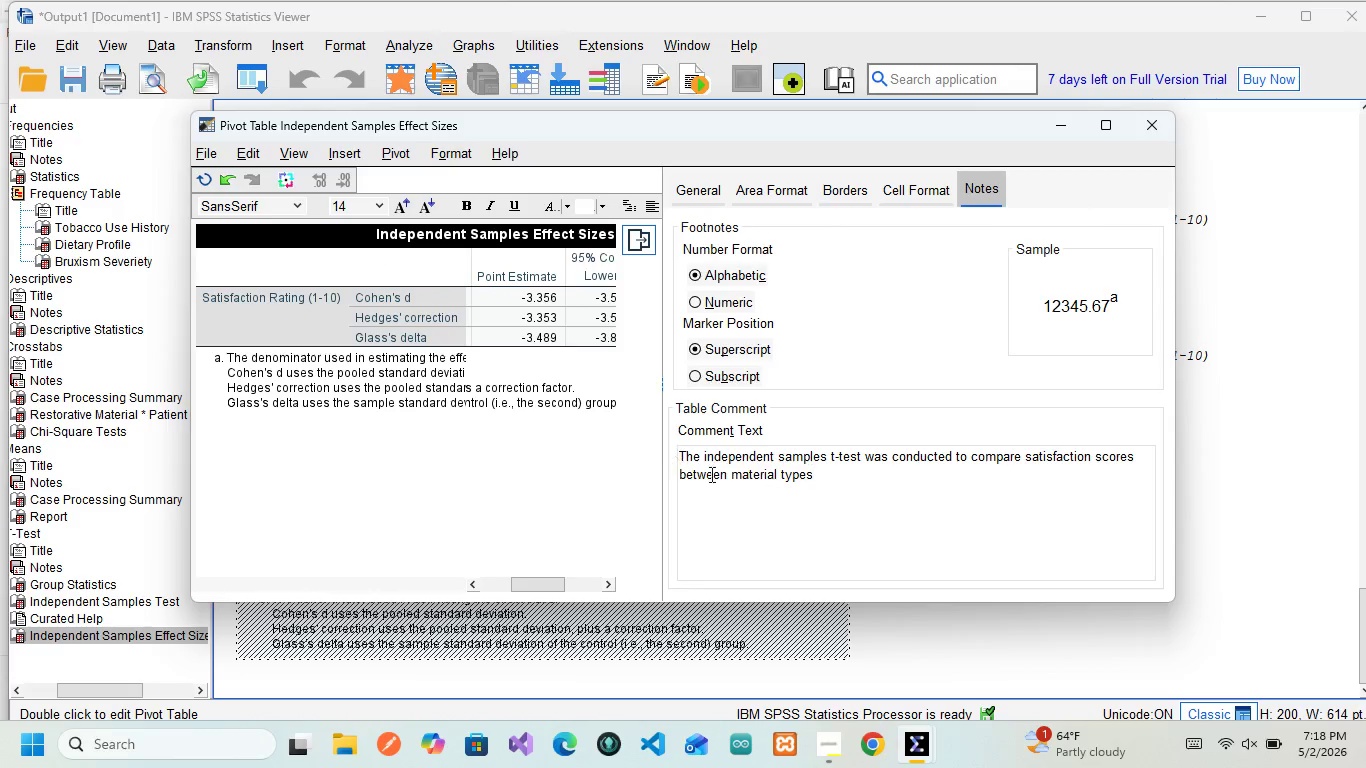 
wait(6.05)
 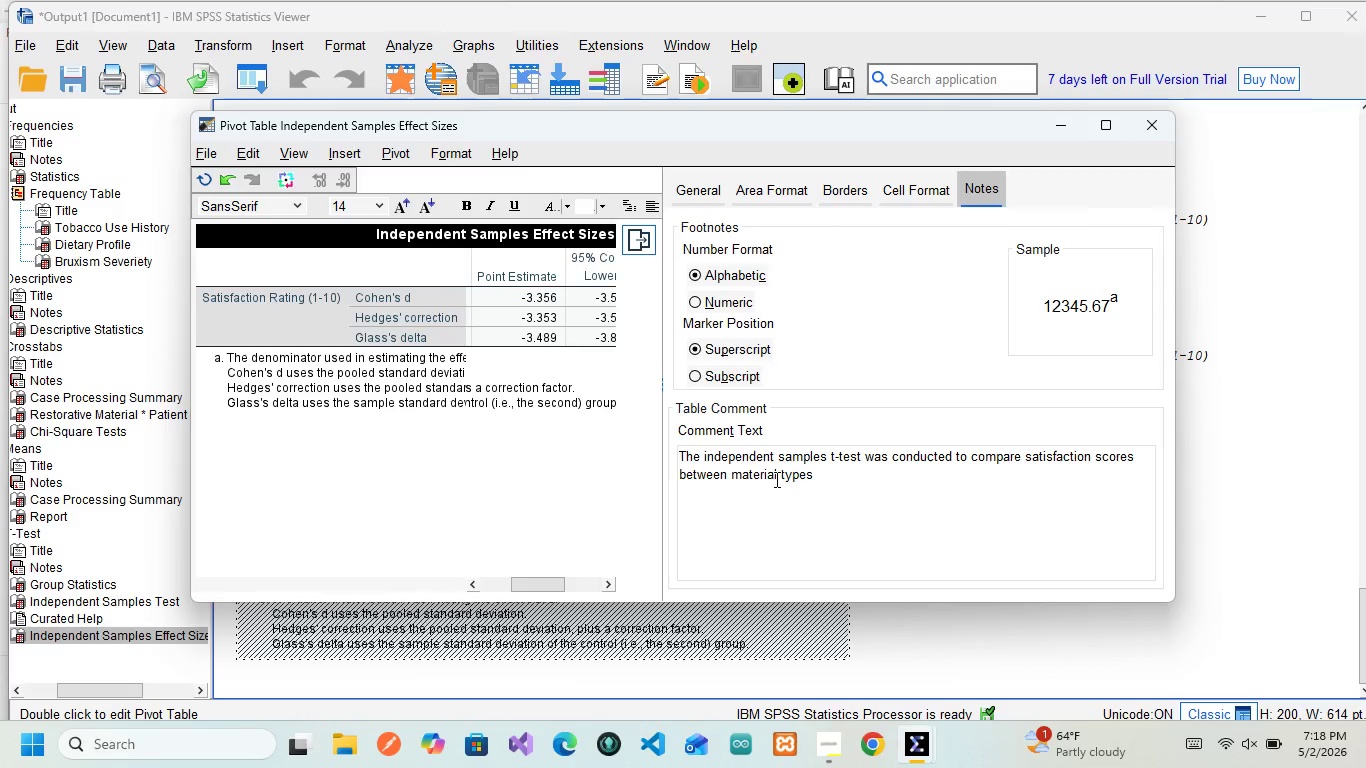 
left_click_drag(start_coordinate=[739, 473], to_coordinate=[816, 476])
 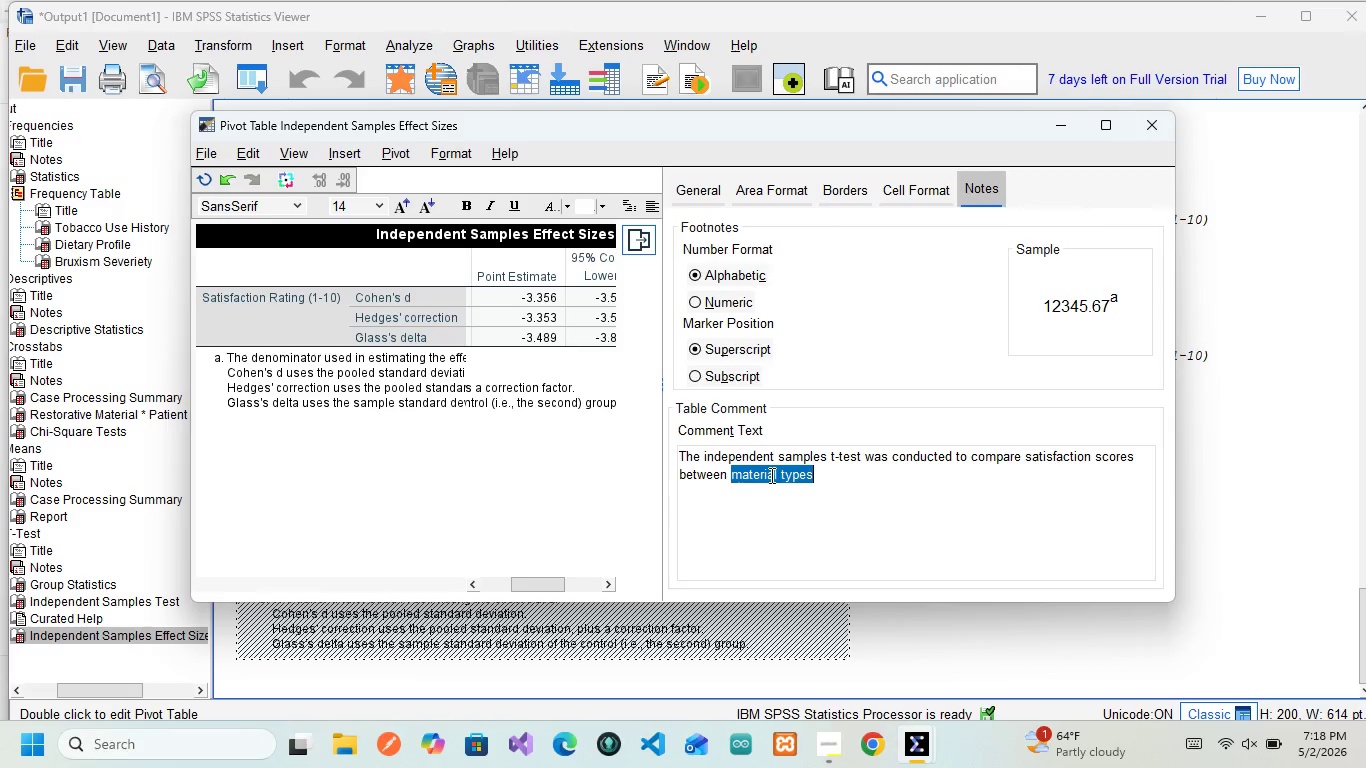 
left_click([778, 472])
 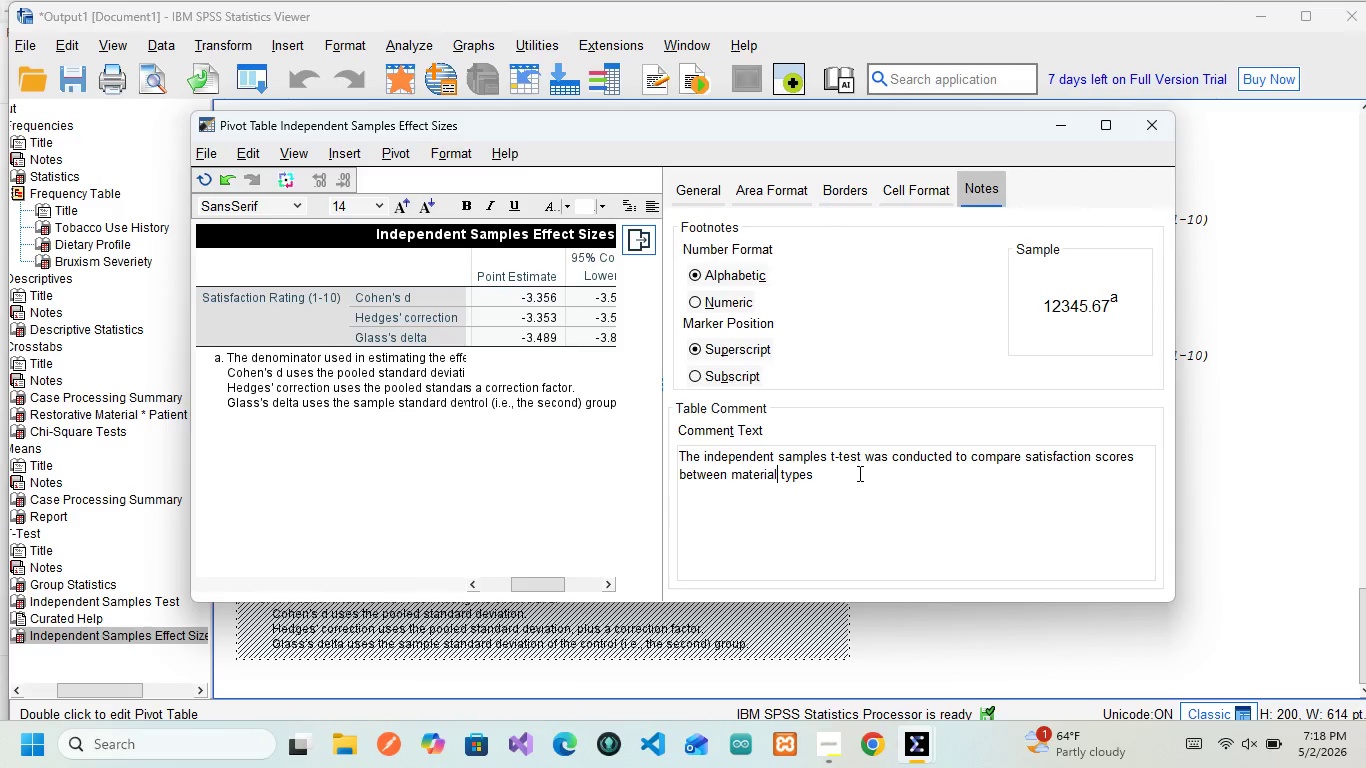 
left_click([858, 473])
 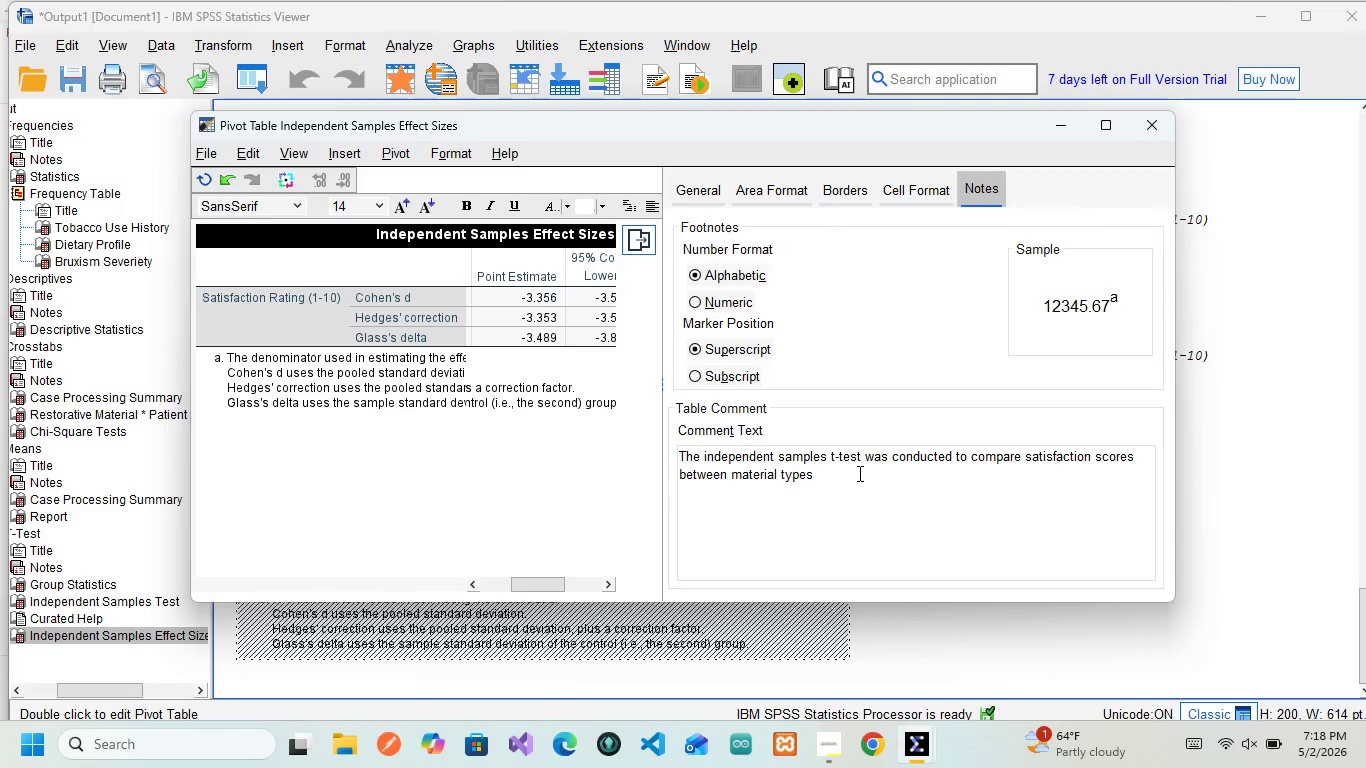 
key(Space)
 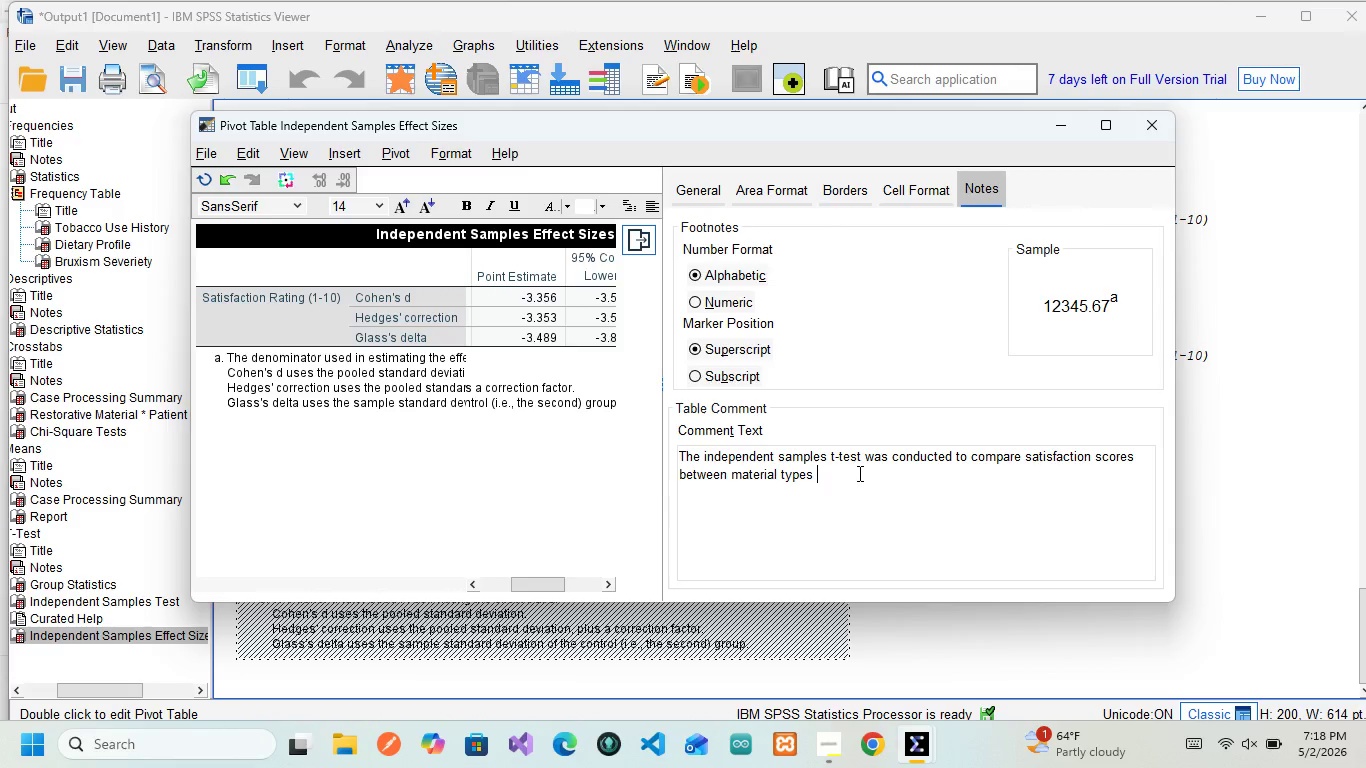 
wait(8.02)
 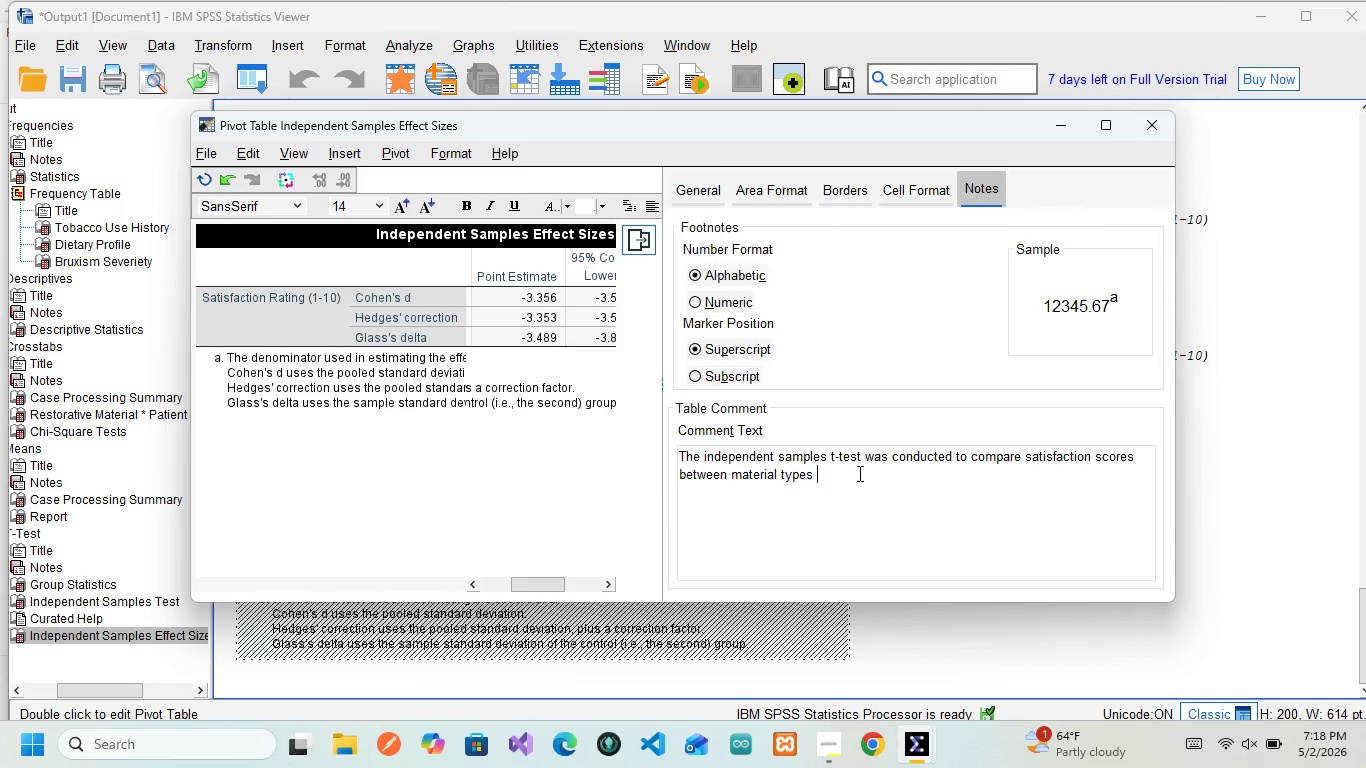 
key(Enter)
 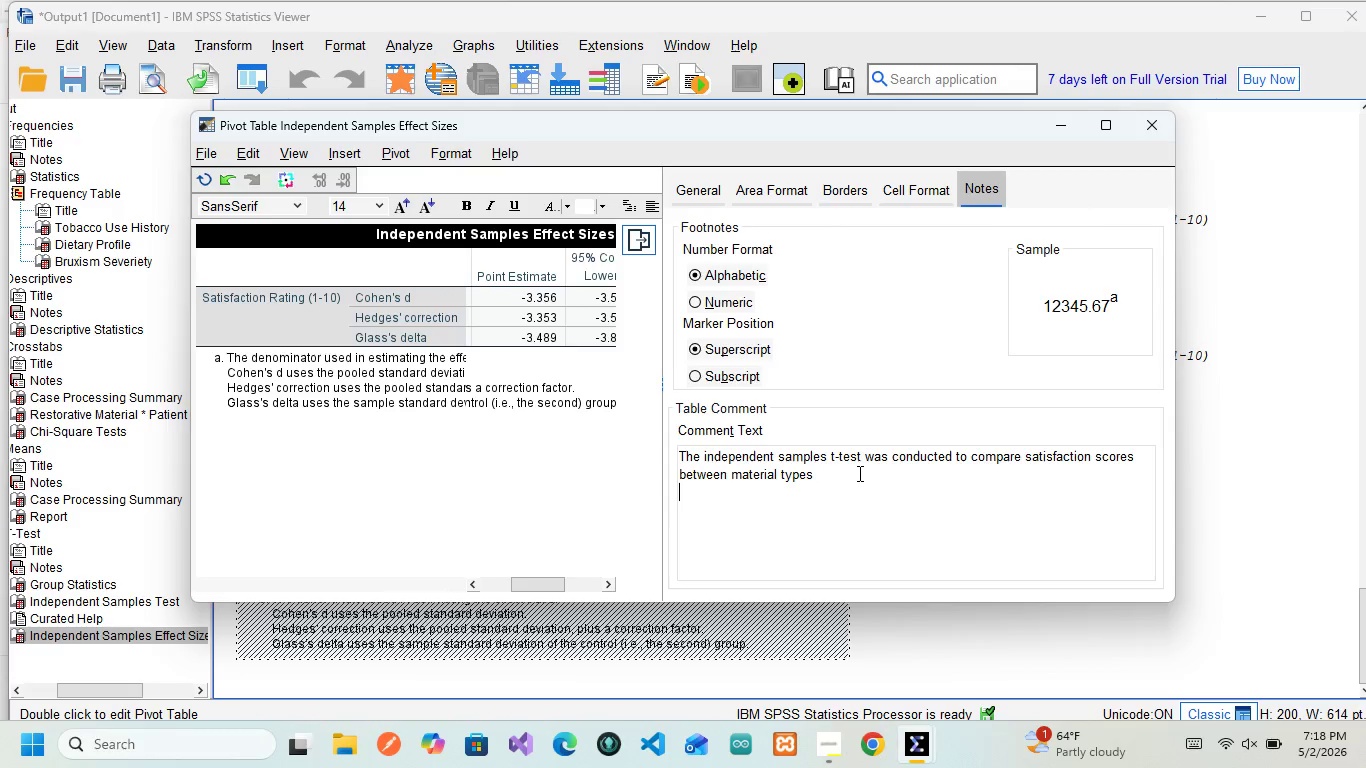 
type(A statically significant result )
 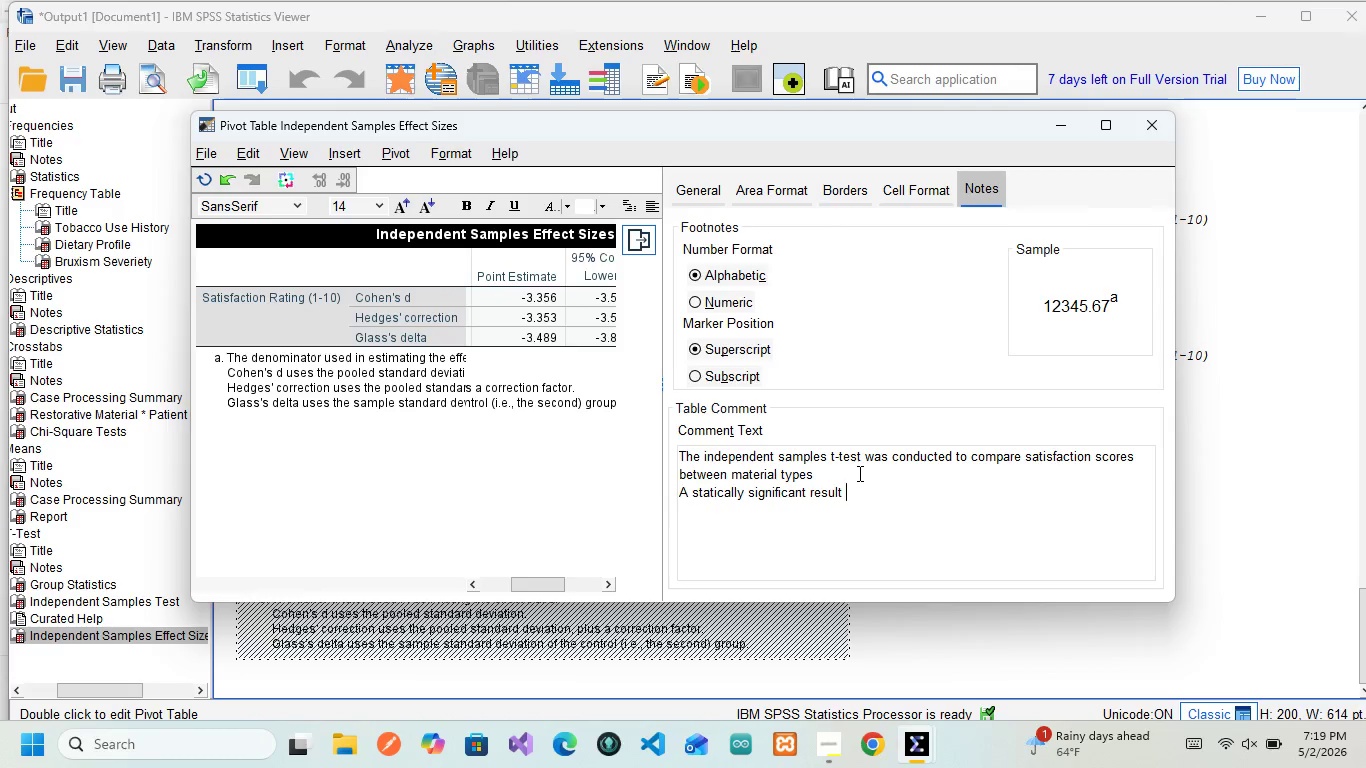 
wait(7.75)
 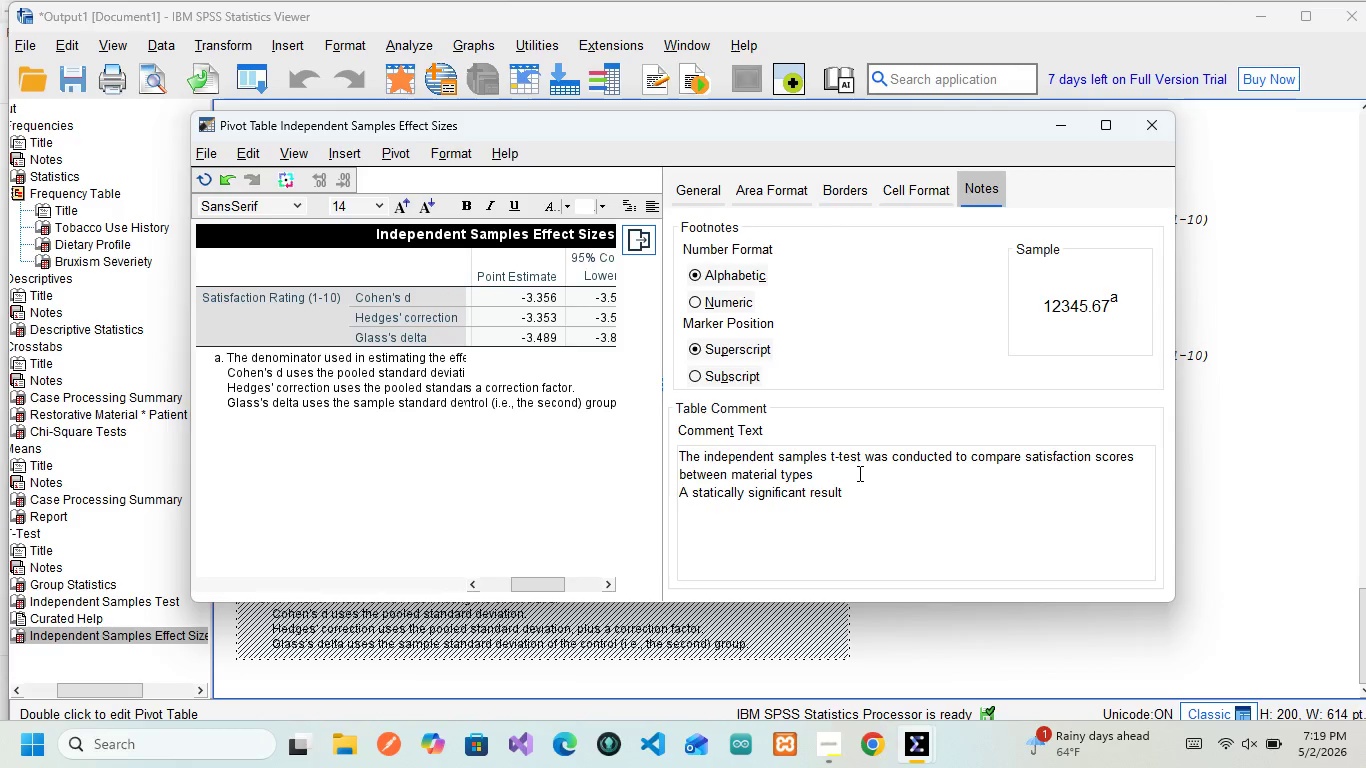 
type(())
 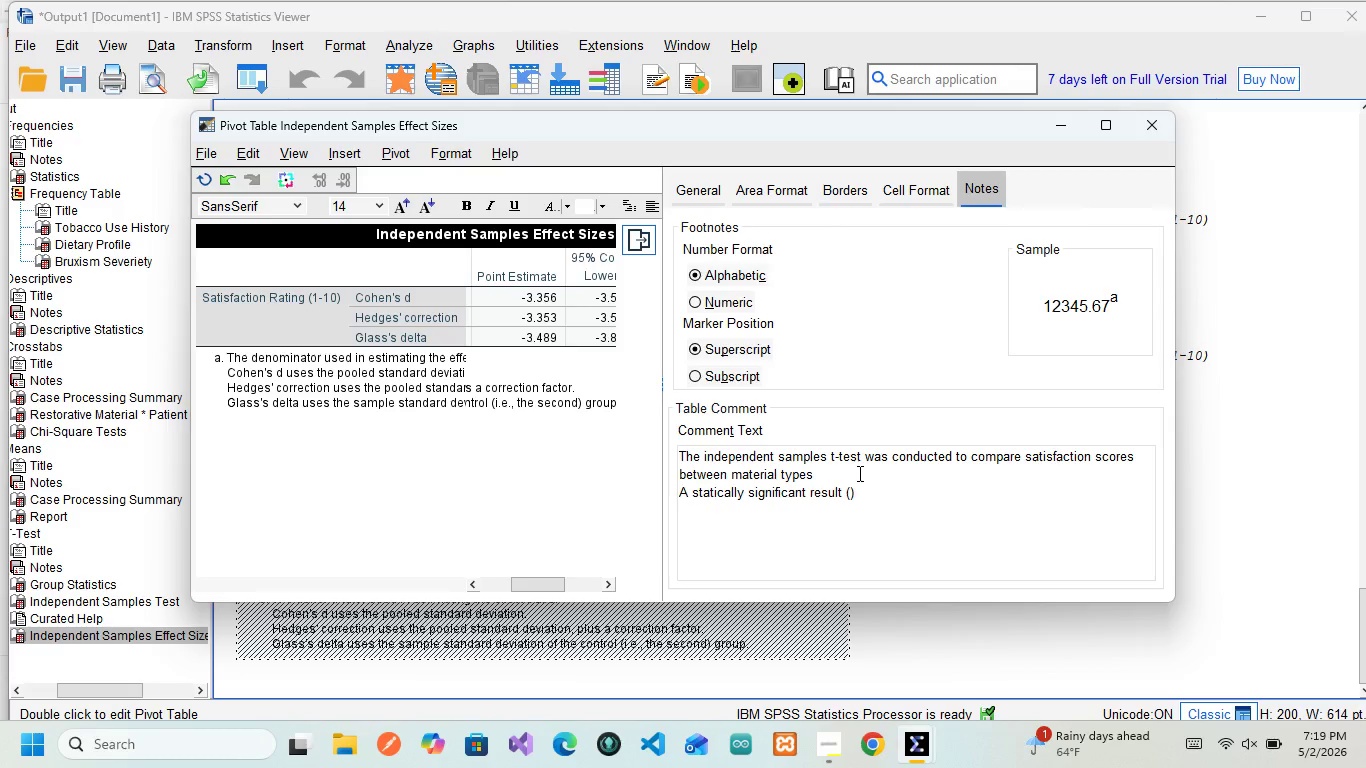 
key(ArrowLeft)
 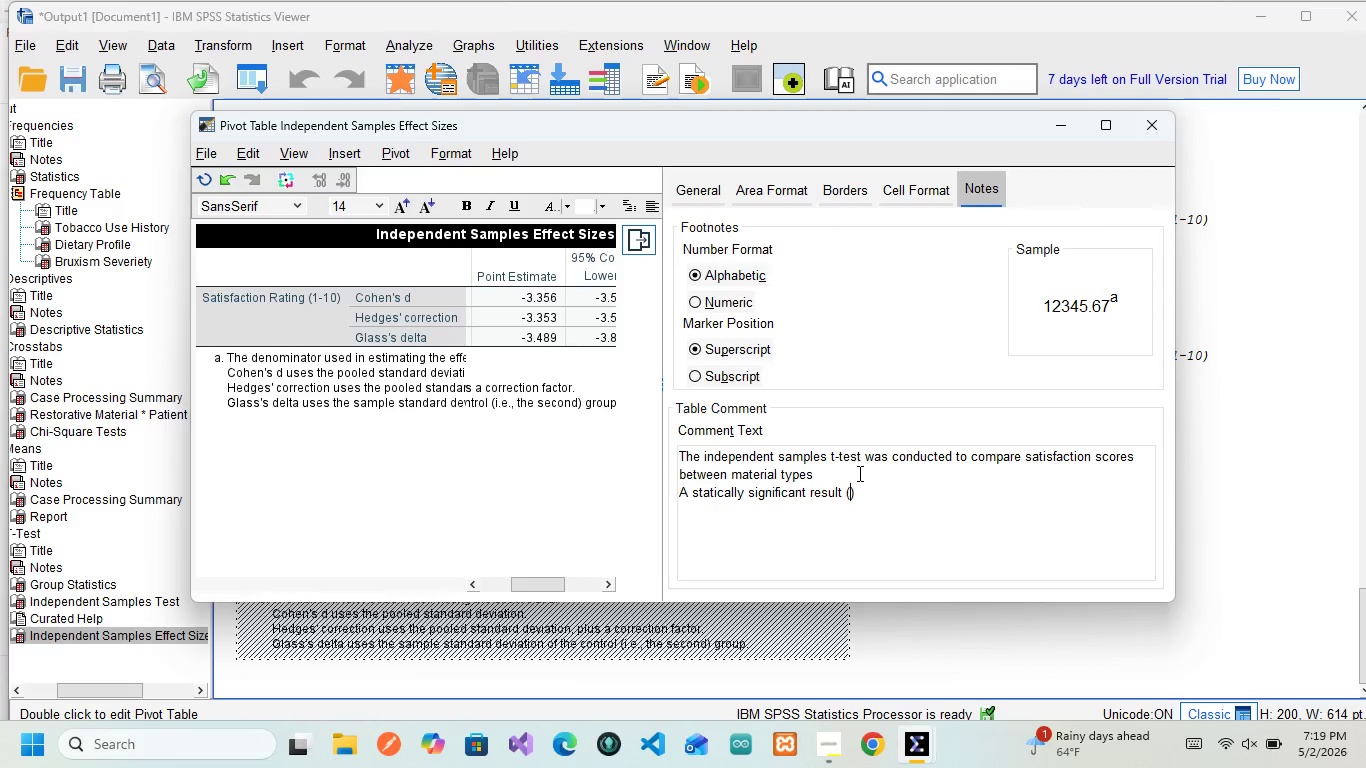 
type(p < 0.05)
 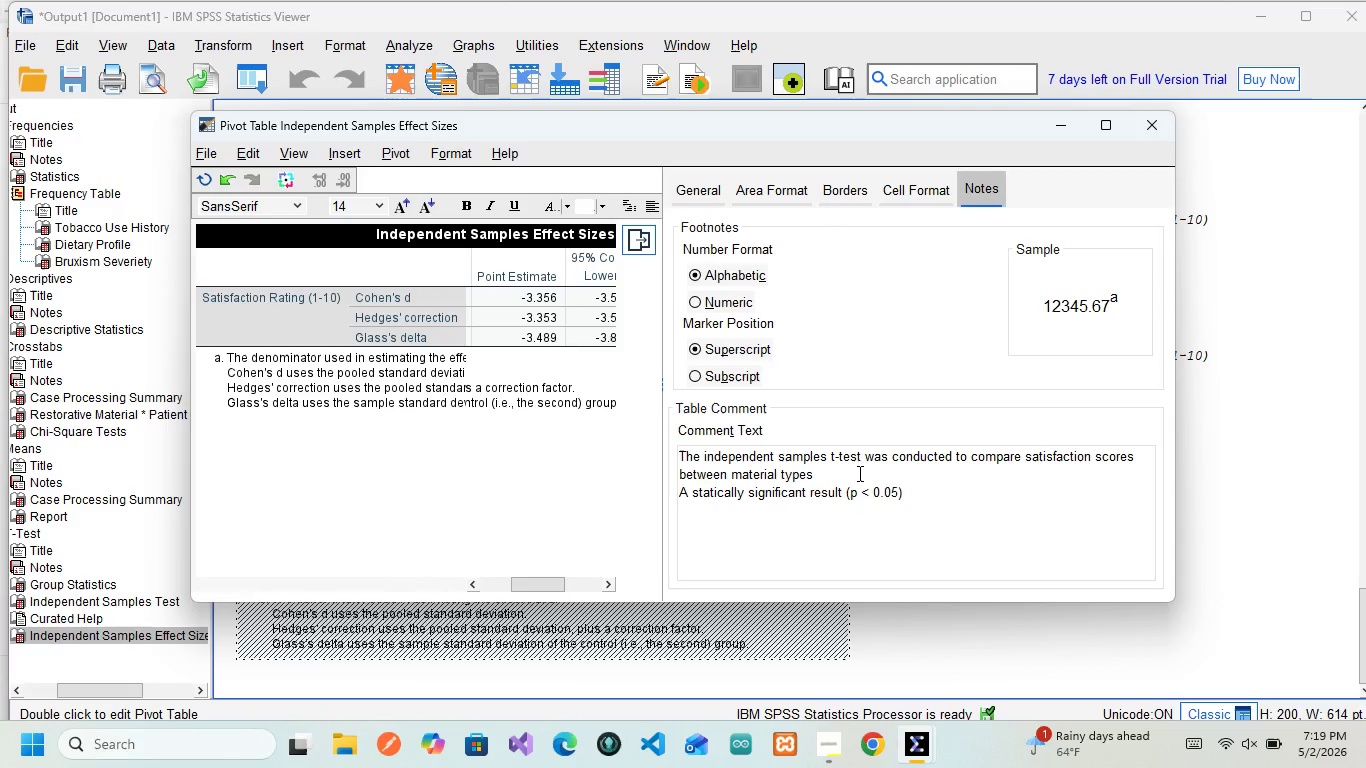 
wait(19.25)
 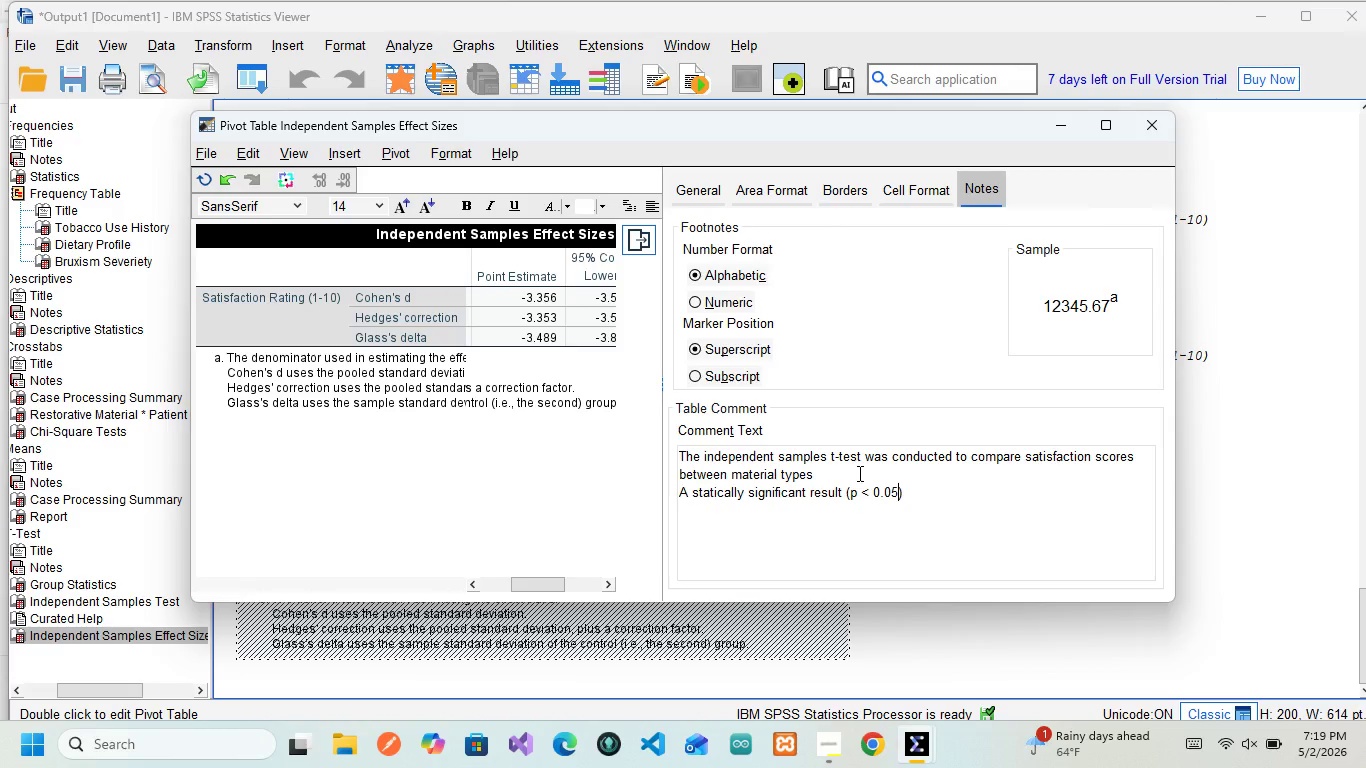 
key(ArrowRight)
 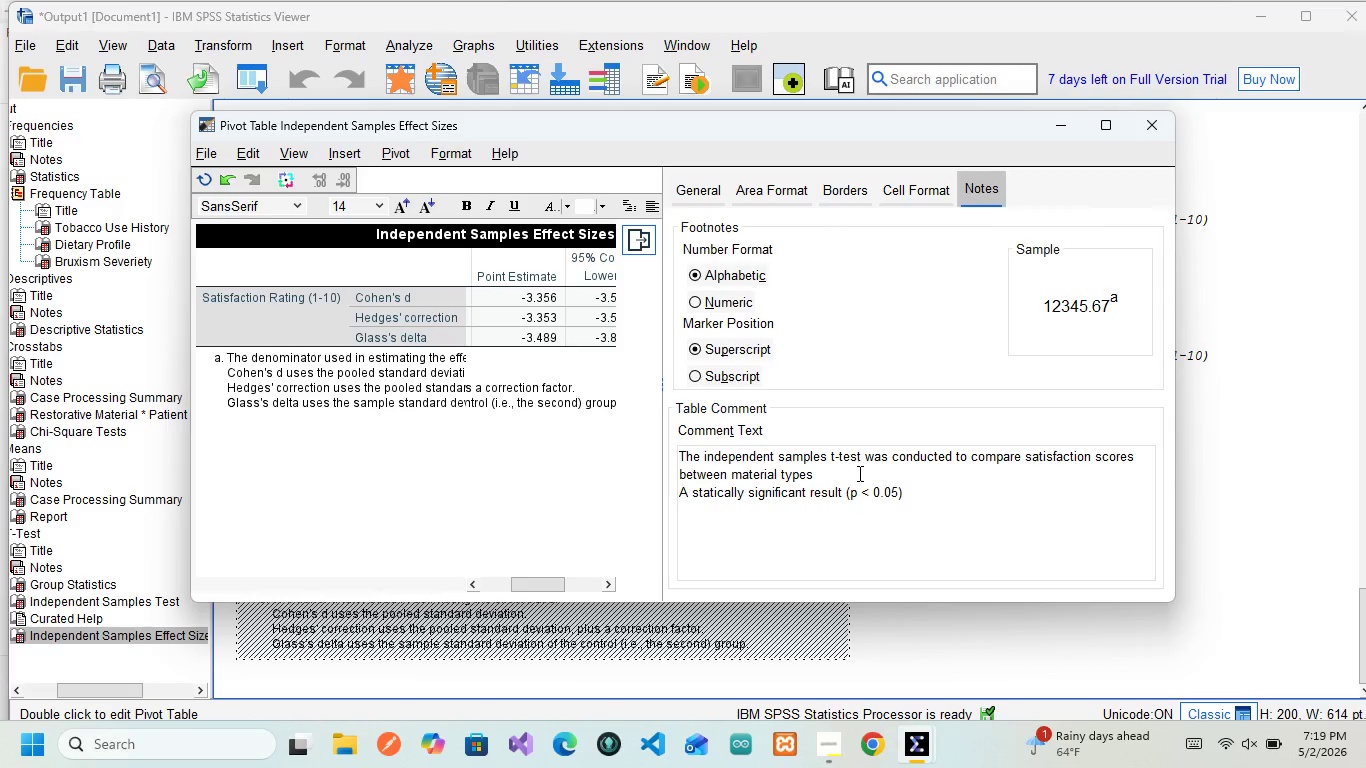 
key(Space)
 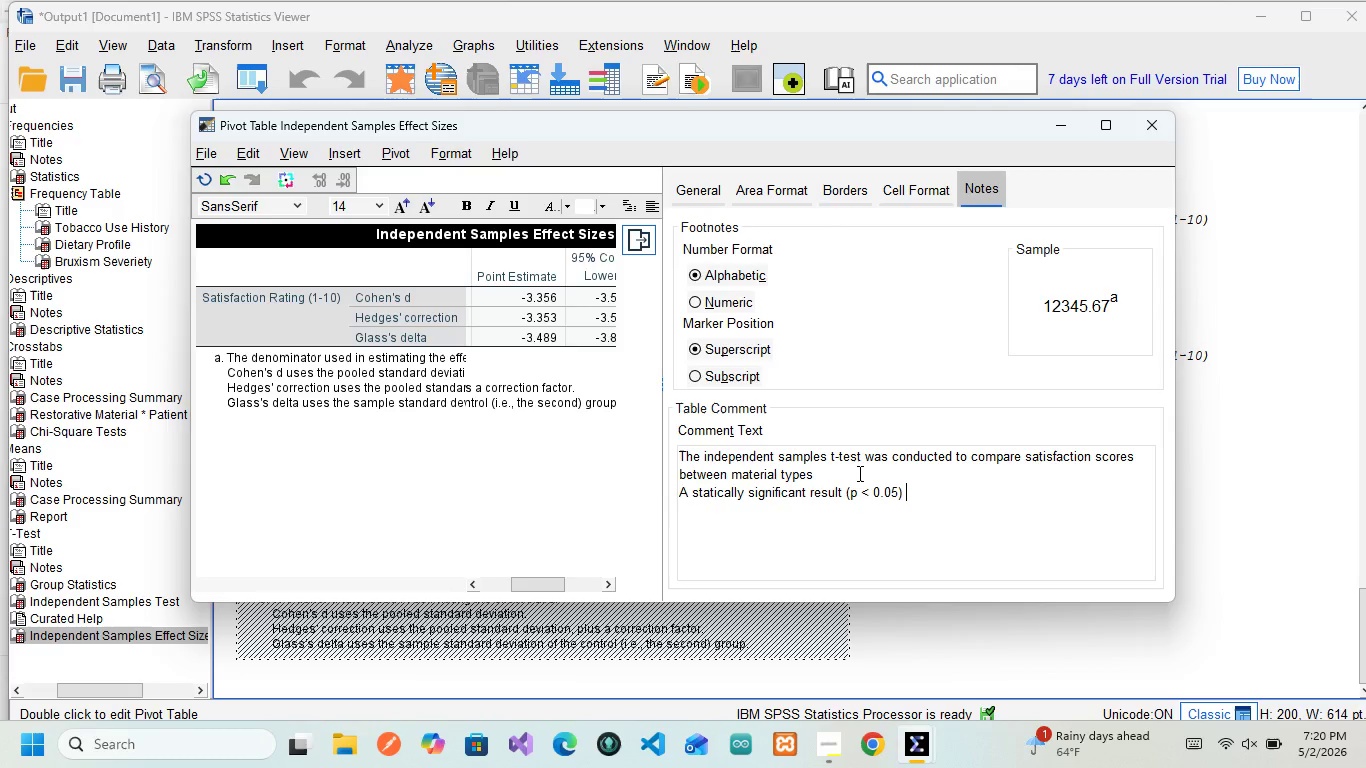 
wait(6.98)
 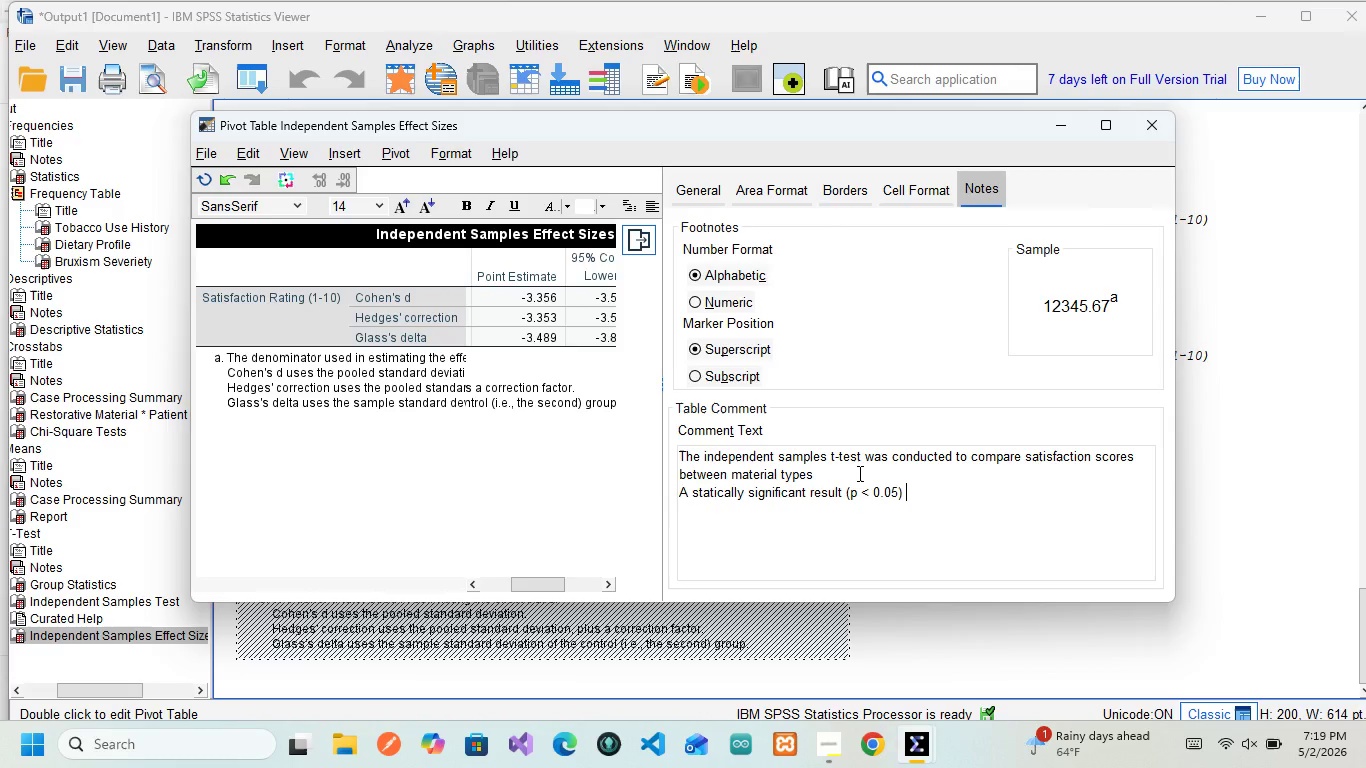 
type(indicates )
 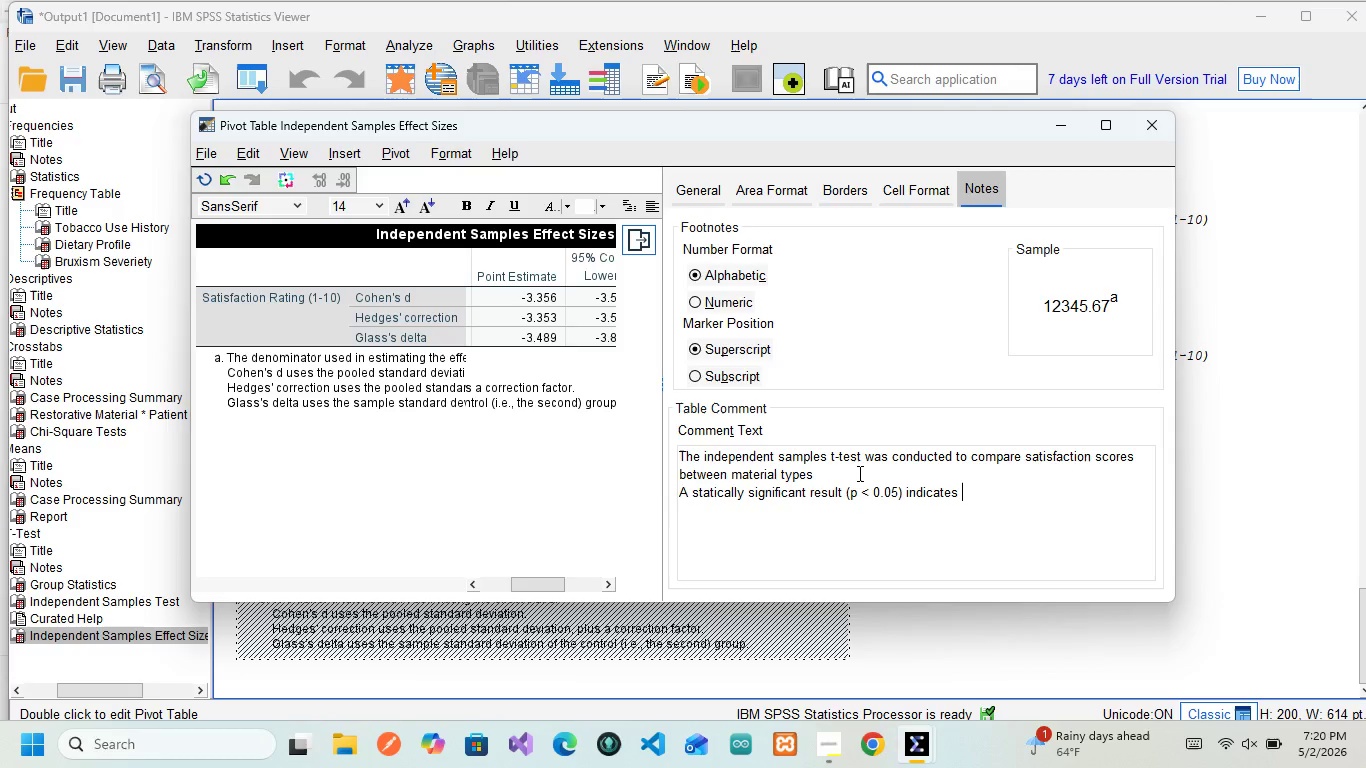 
wait(9.09)
 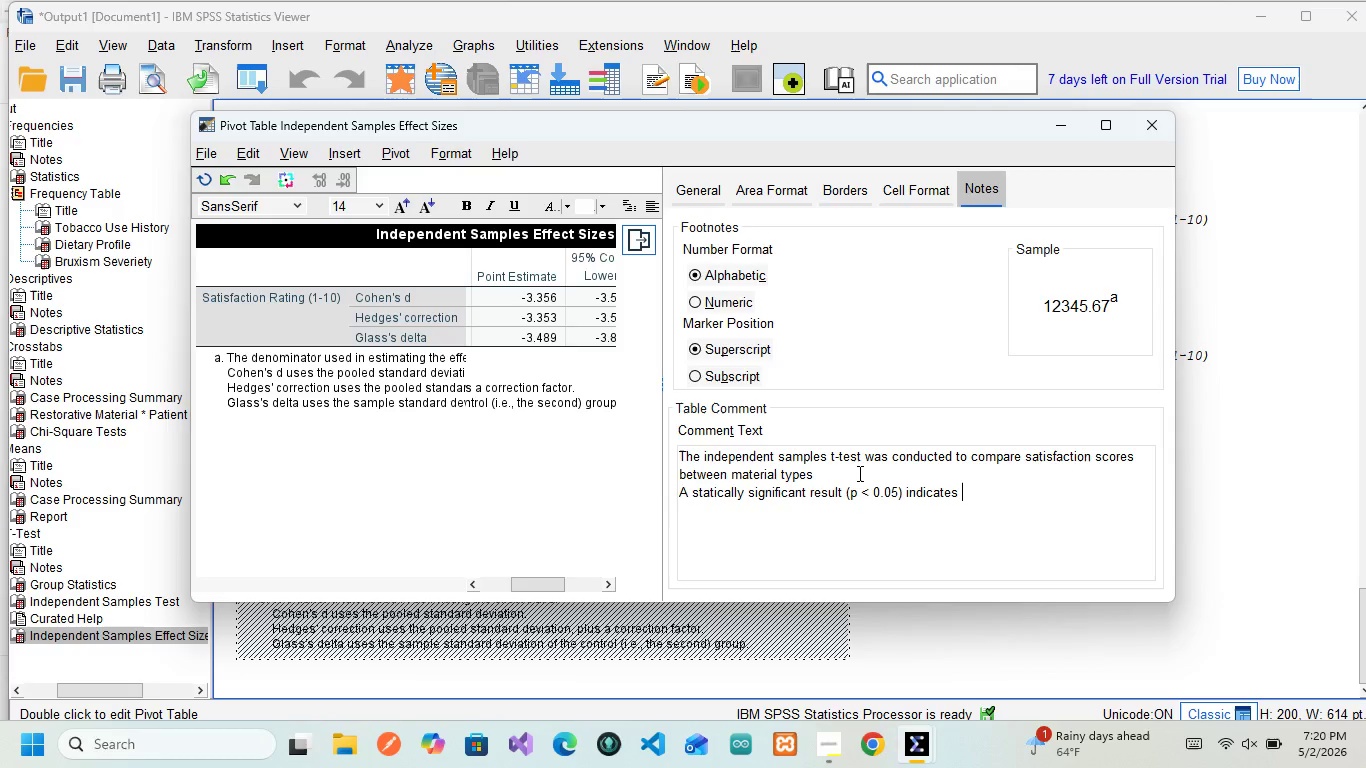 
type(that the difference )
 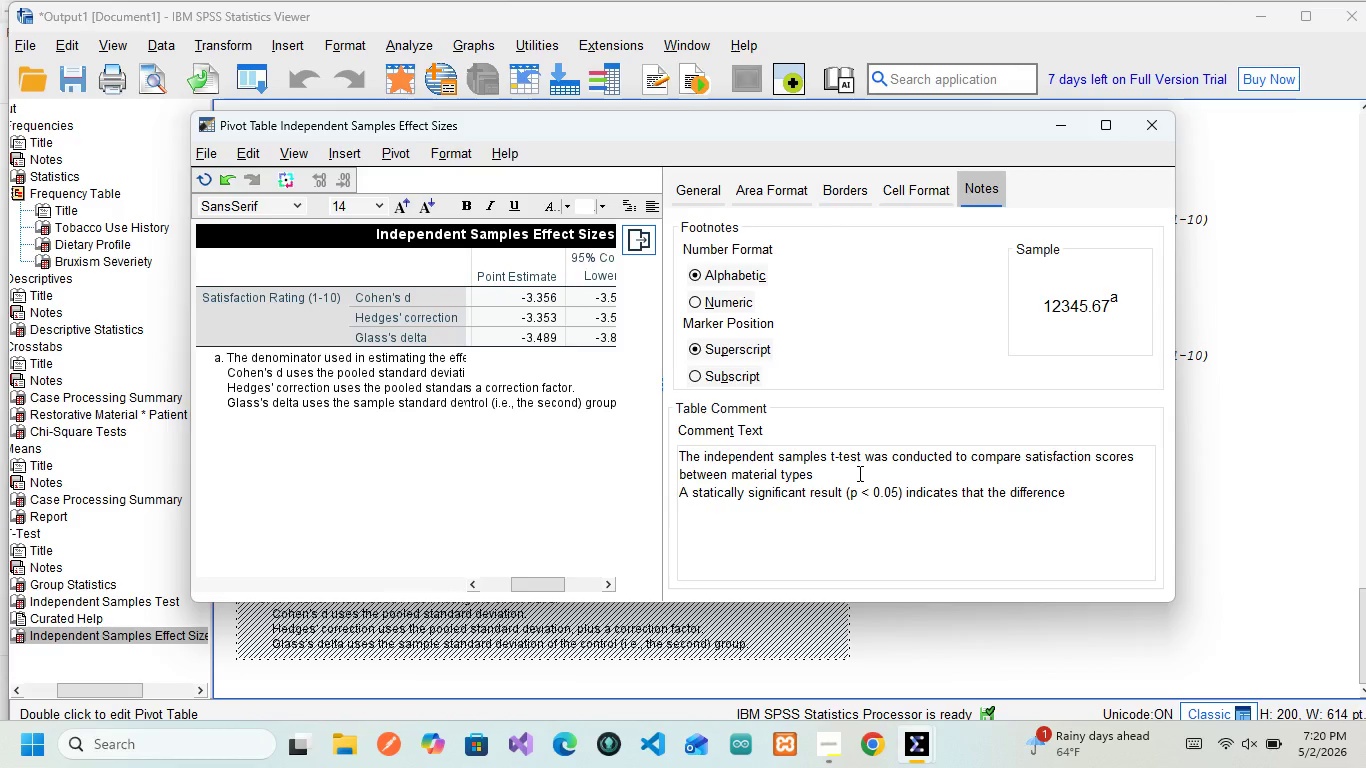 
wait(6.12)
 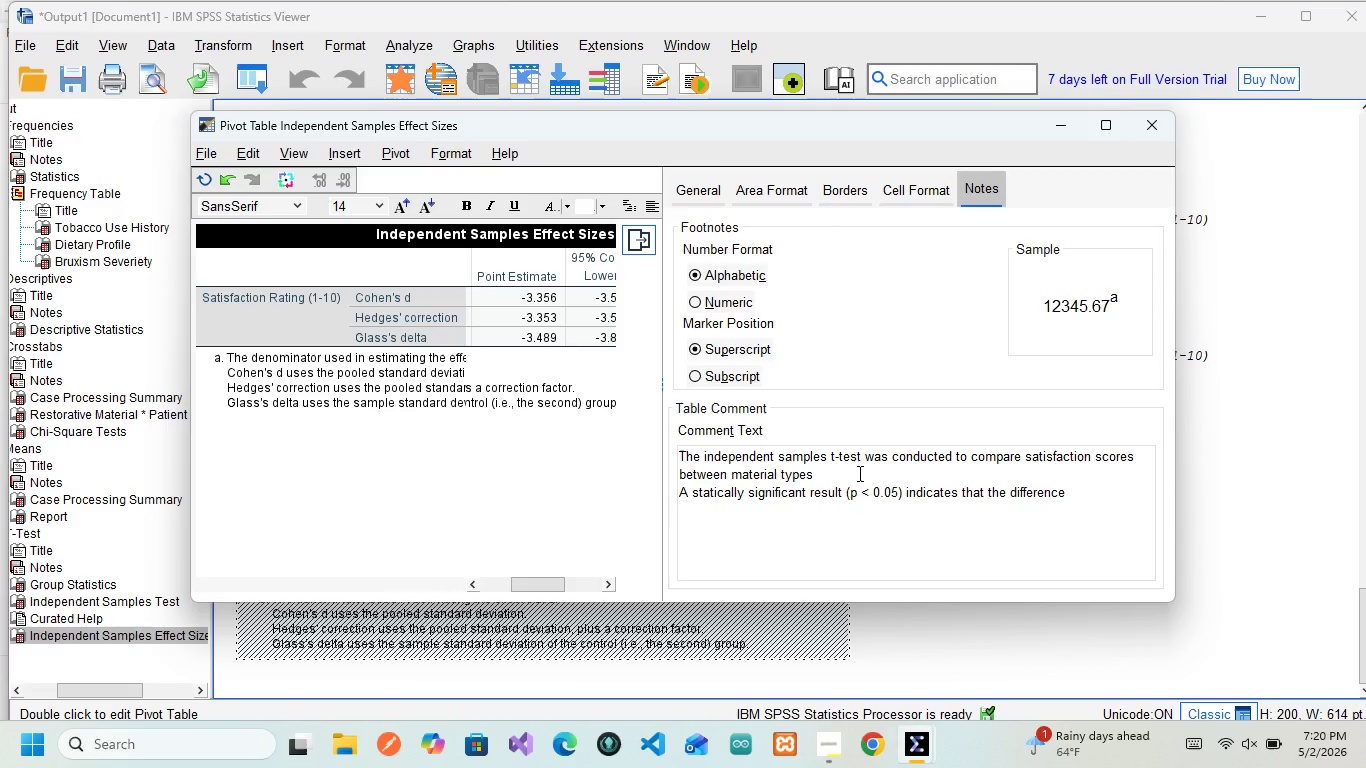 
type(in patient)
 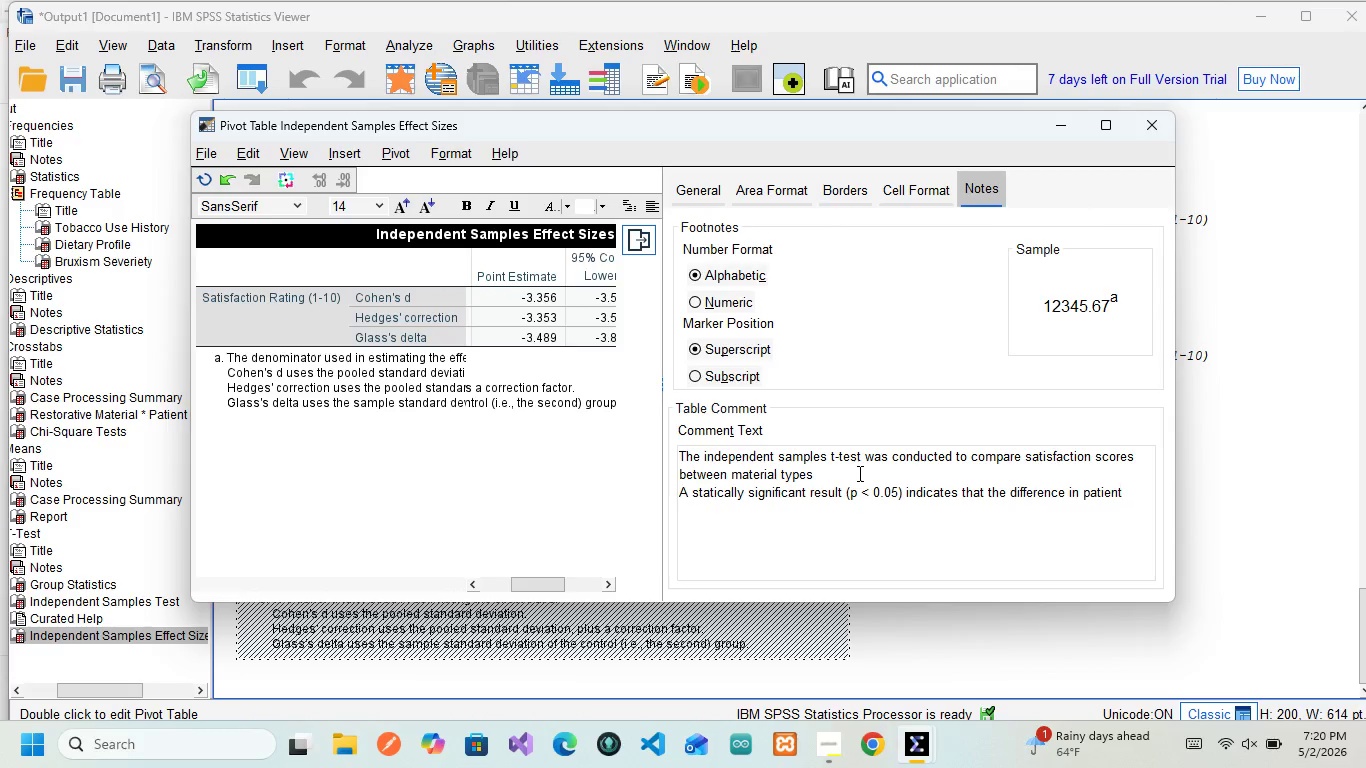 
type(satid)
key(Backspace)
type(sfact)
 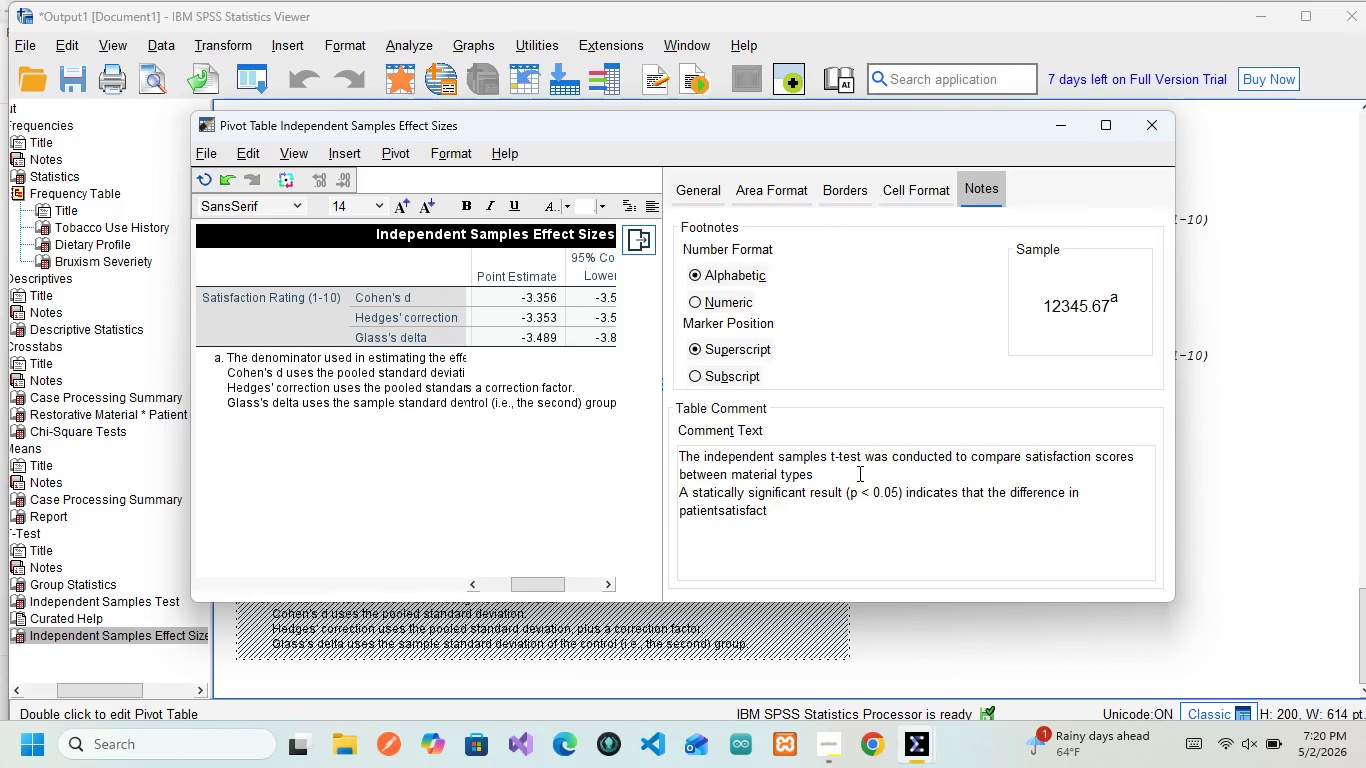 
key(ArrowLeft)
 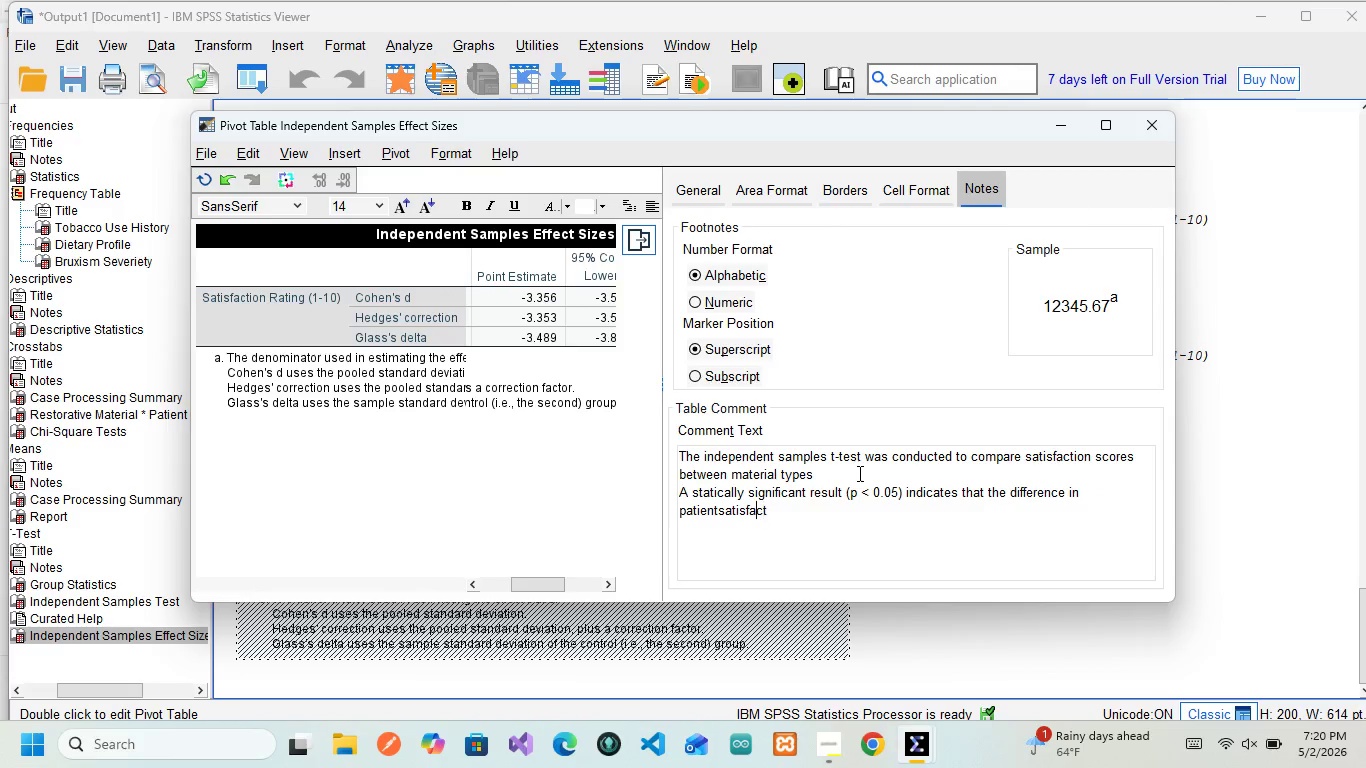 
key(ArrowLeft)
 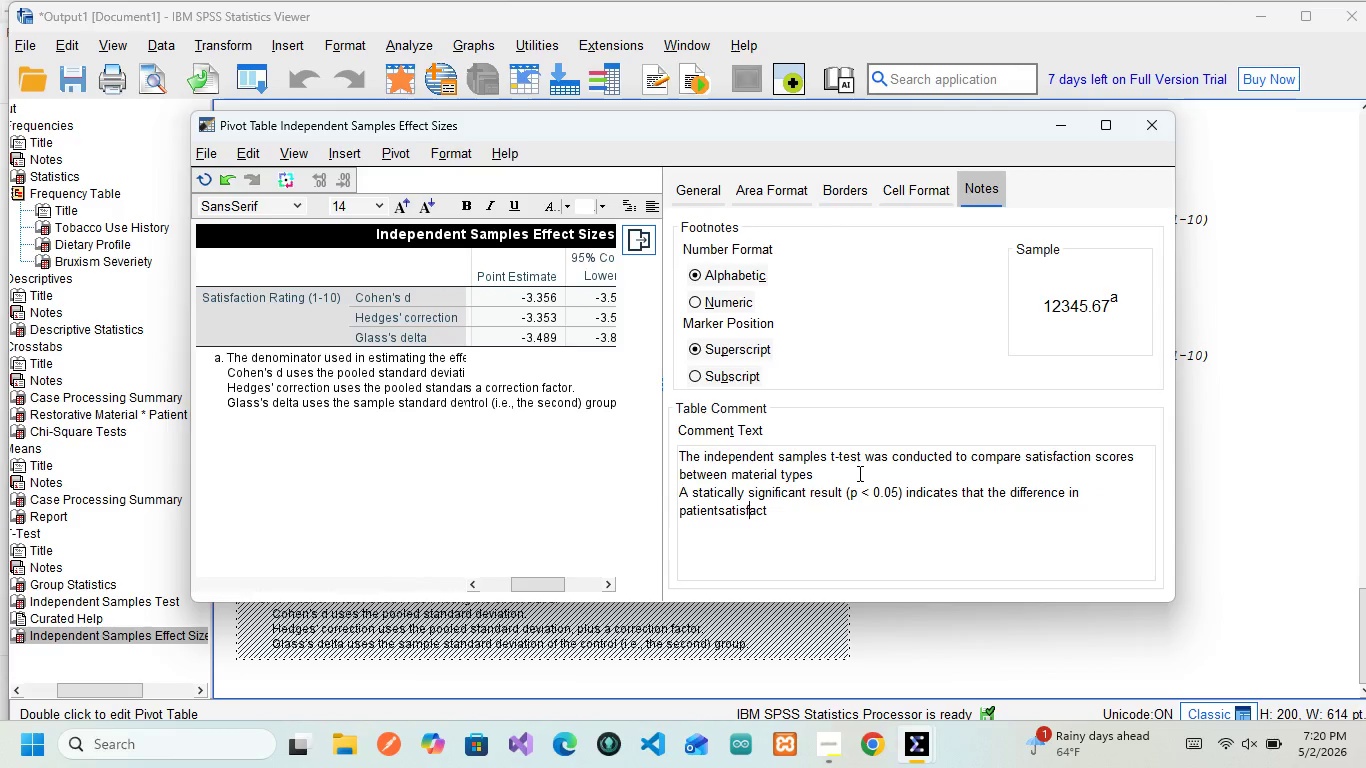 
key(ArrowLeft)
 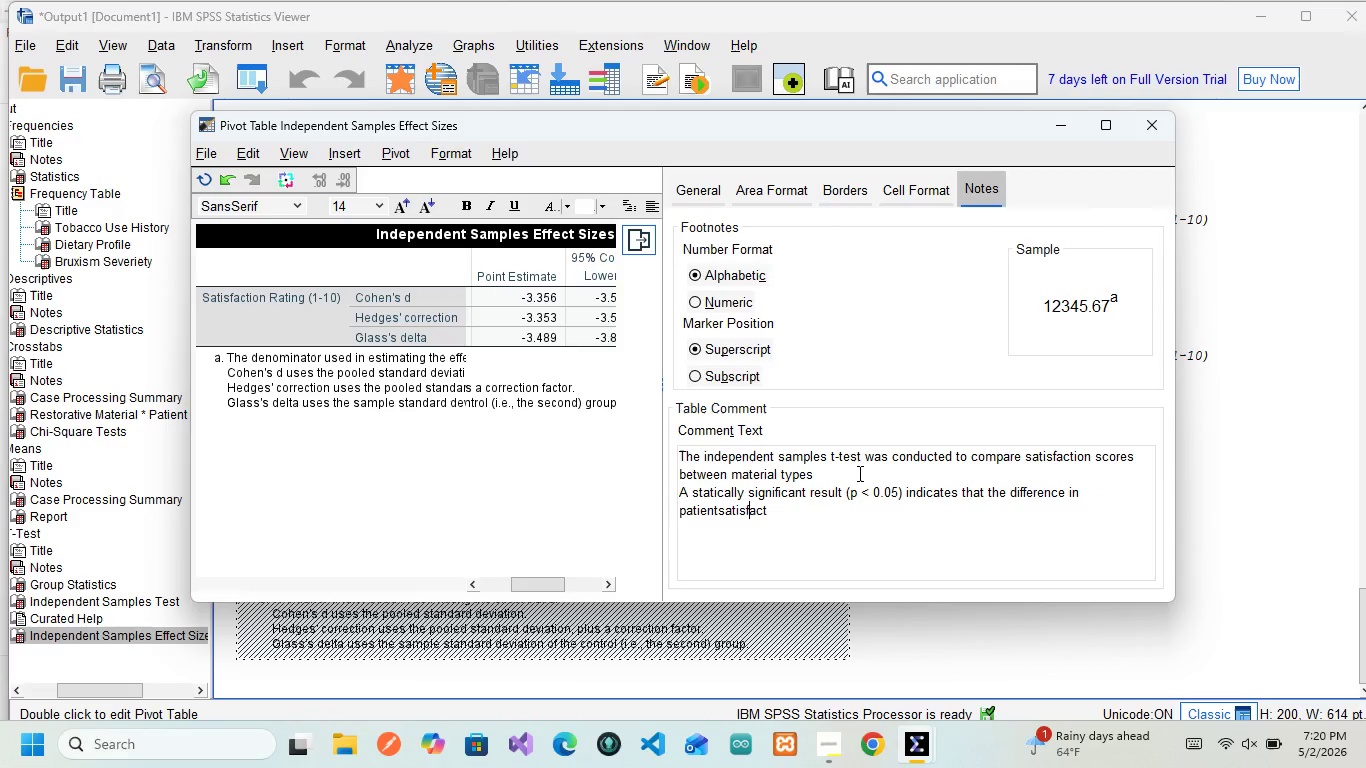 
key(ArrowLeft)
 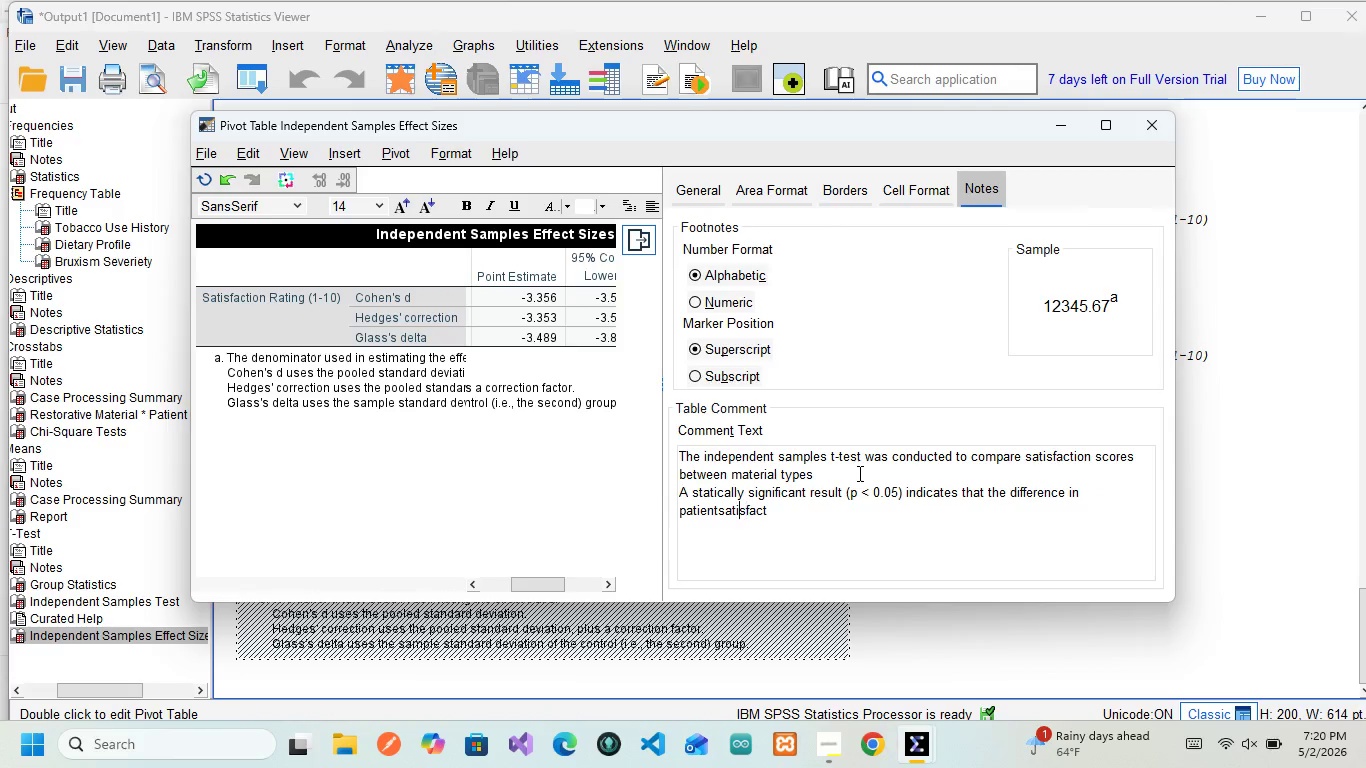 
key(ArrowLeft)
 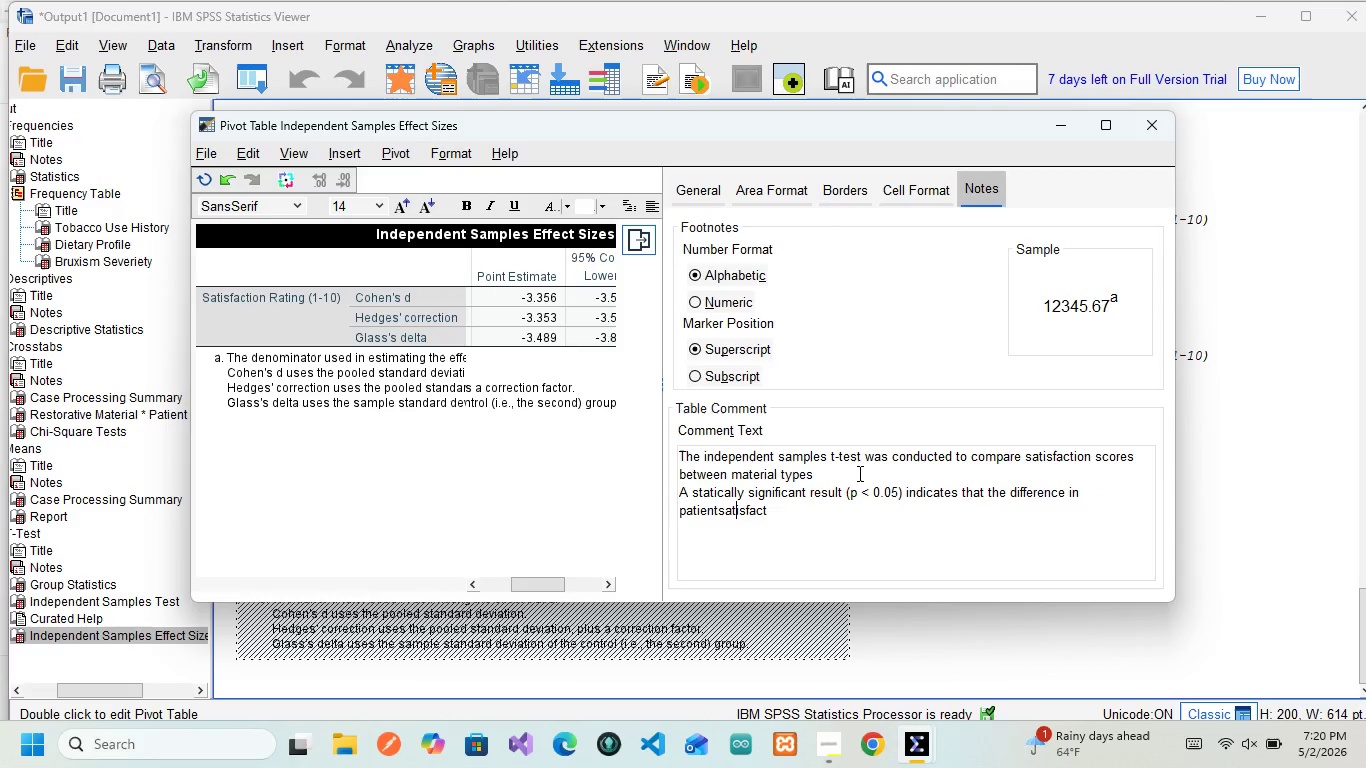 
key(ArrowLeft)
 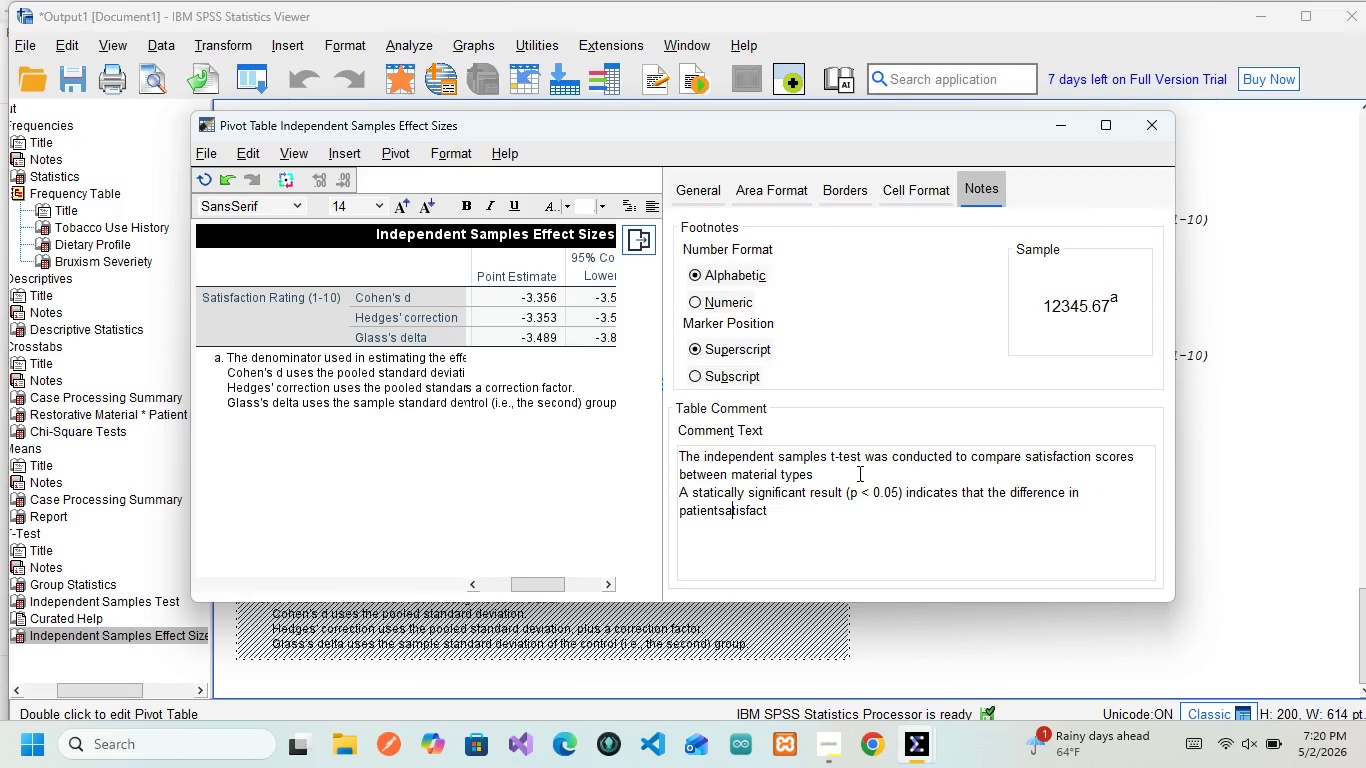 
key(ArrowLeft)
 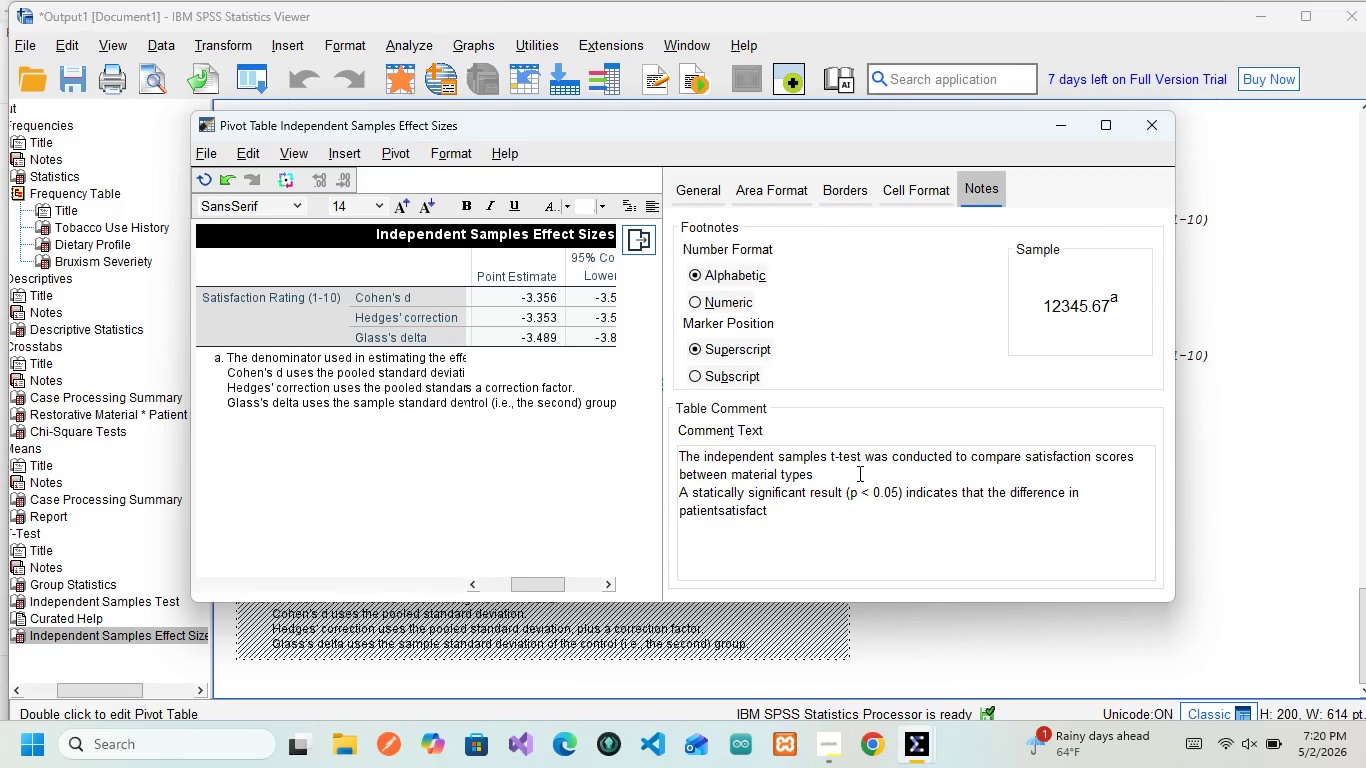 
key(ArrowLeft)
 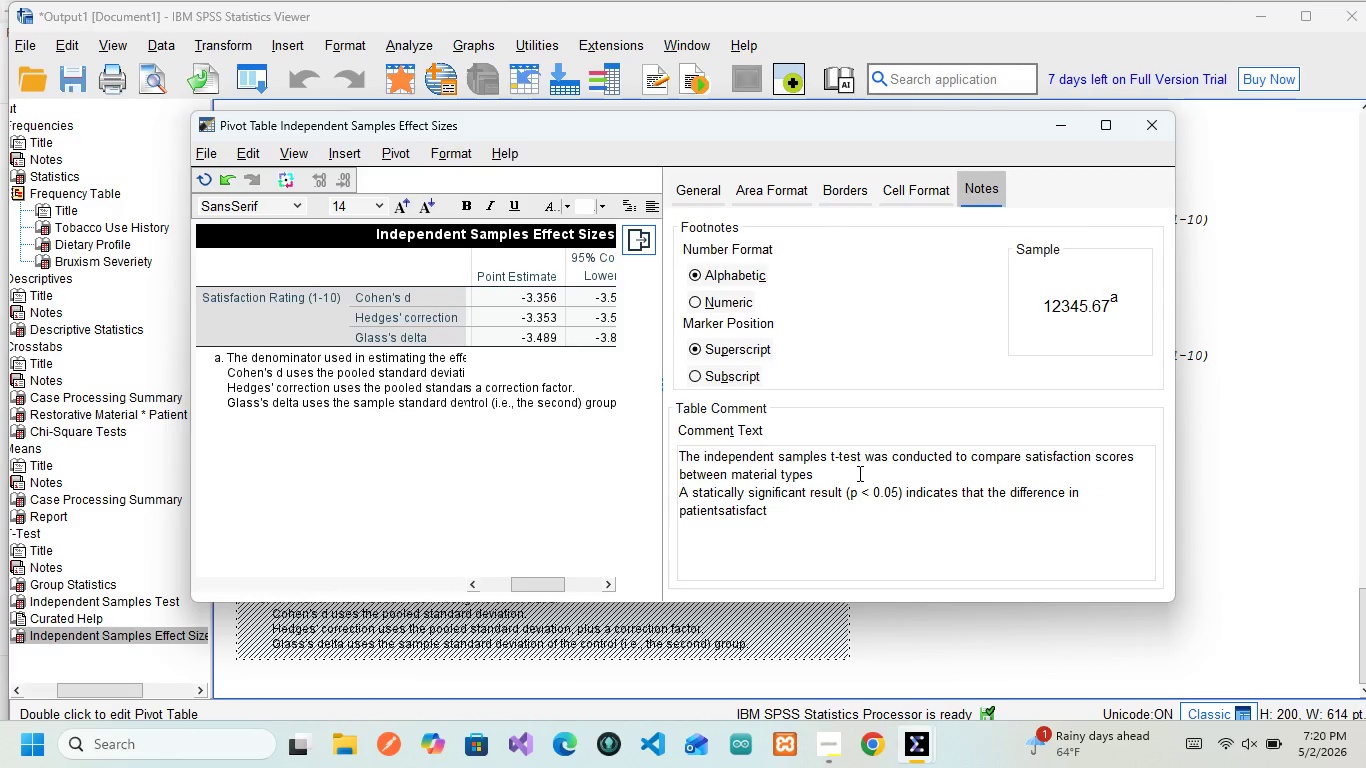 
key(ArrowLeft)
 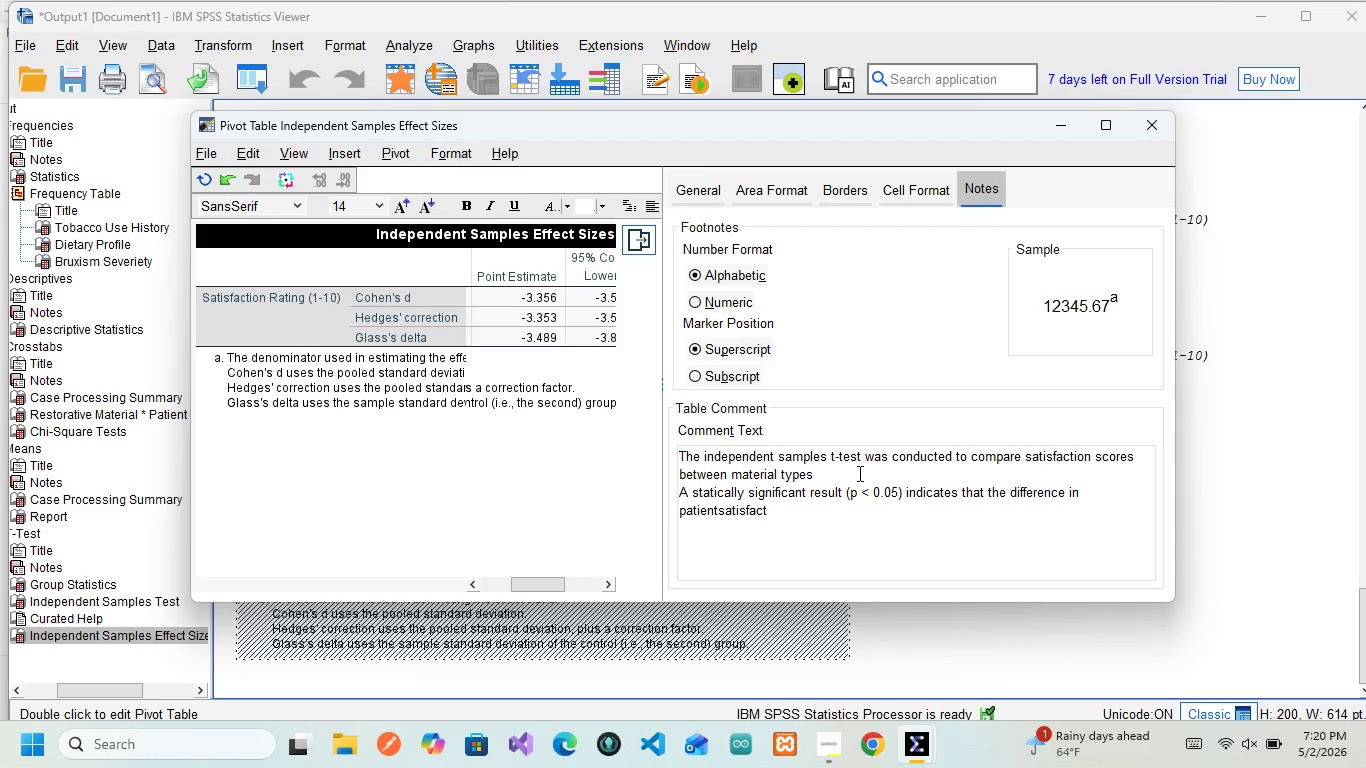 
key(Space)
 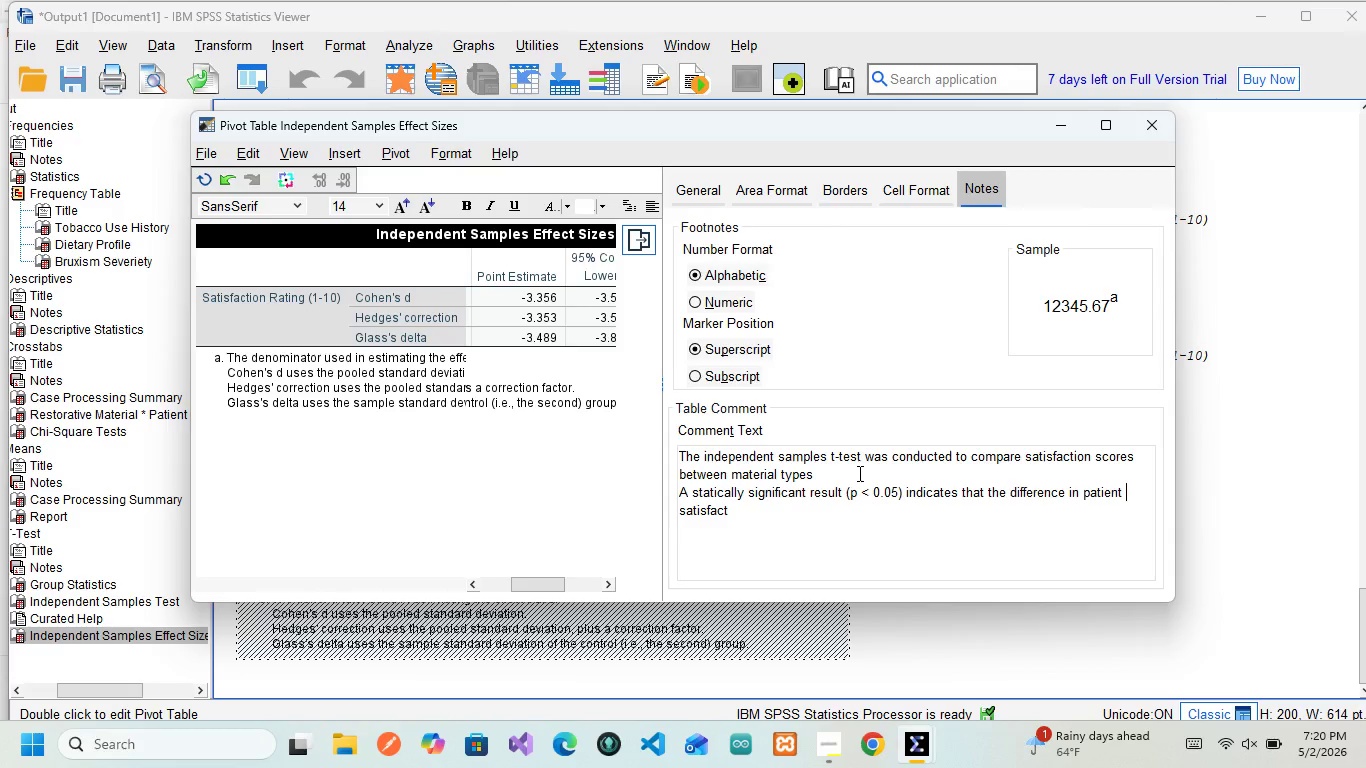 
key(ArrowRight)
 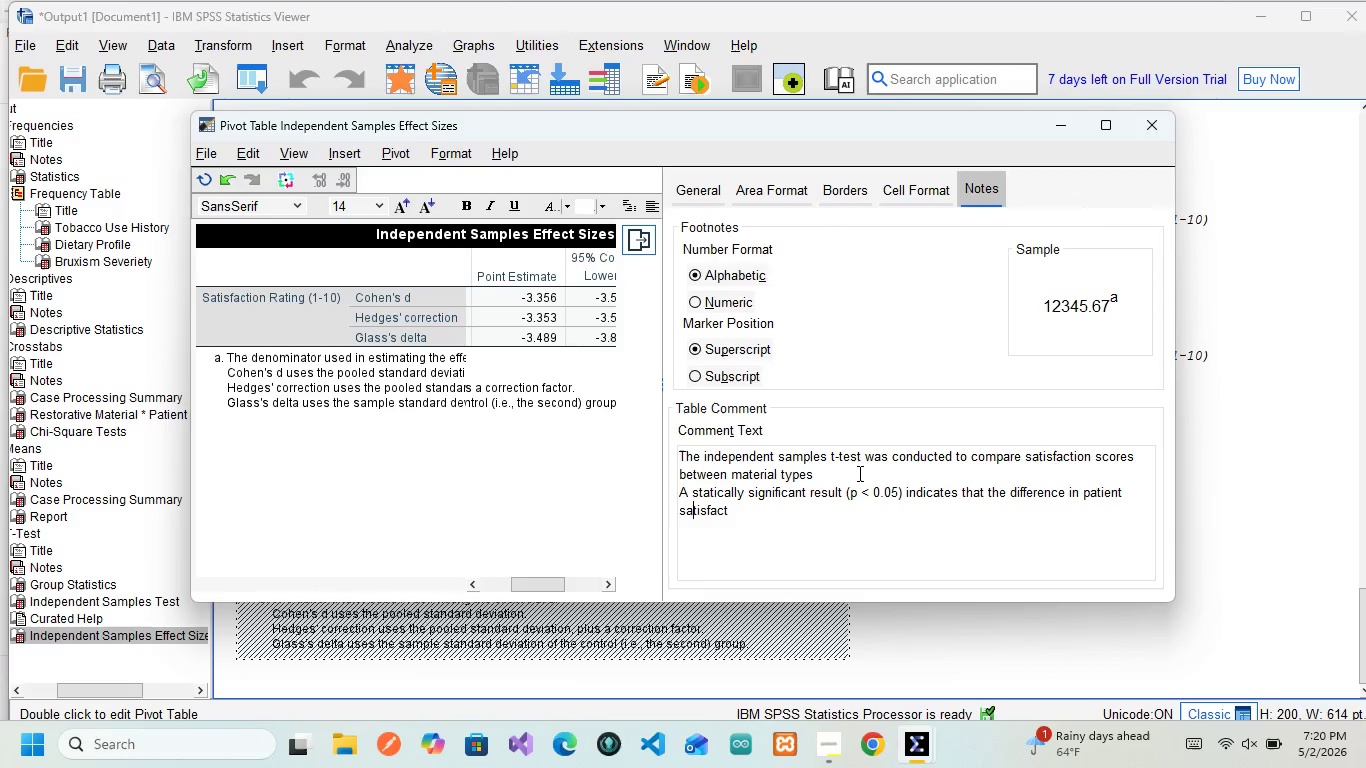 
key(ArrowRight)
 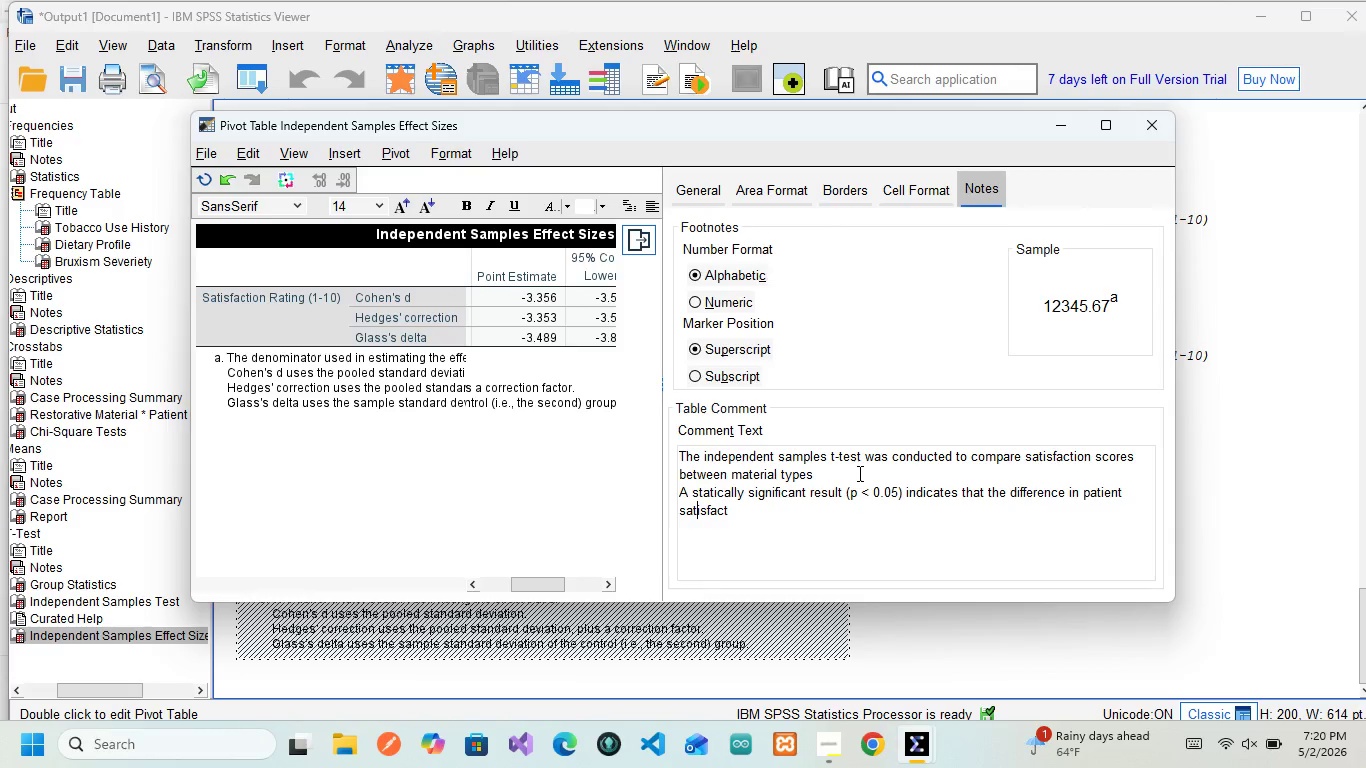 
key(ArrowRight)
 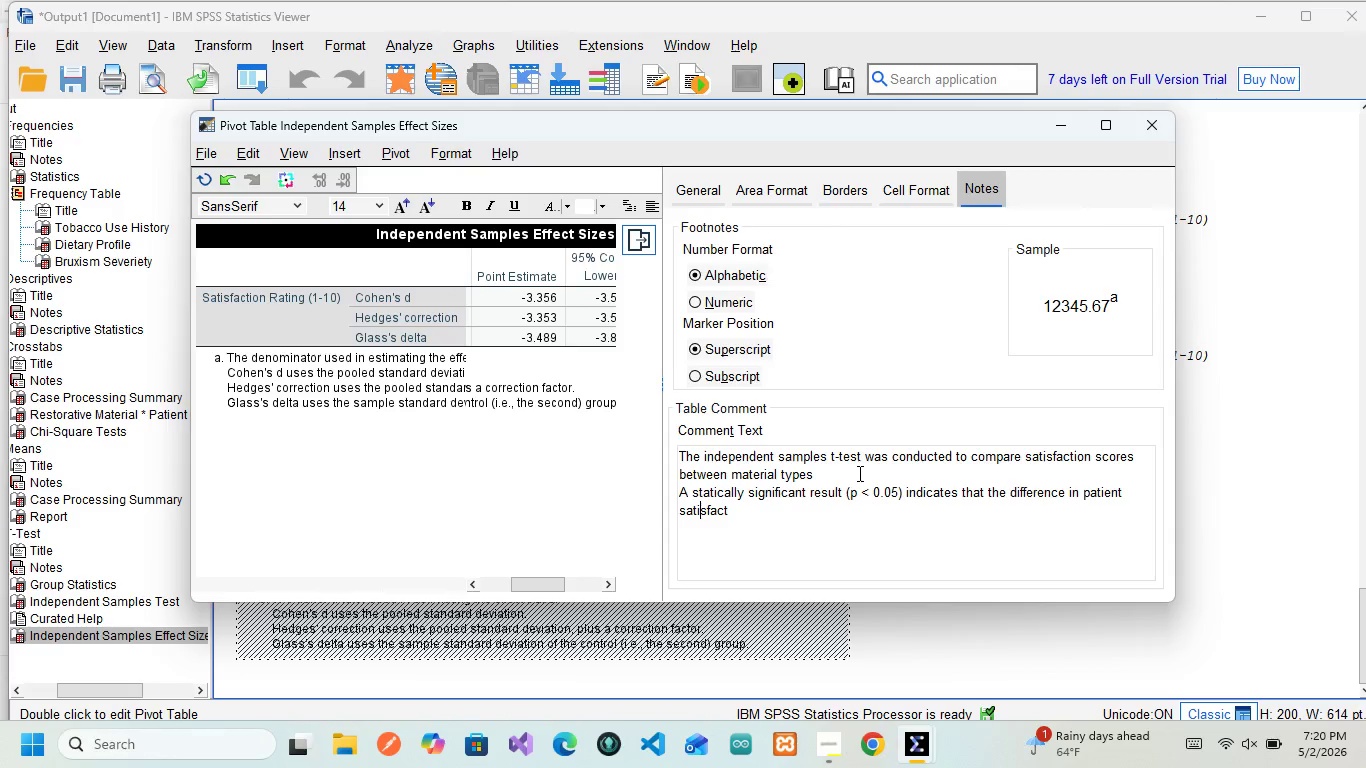 
key(ArrowRight)
 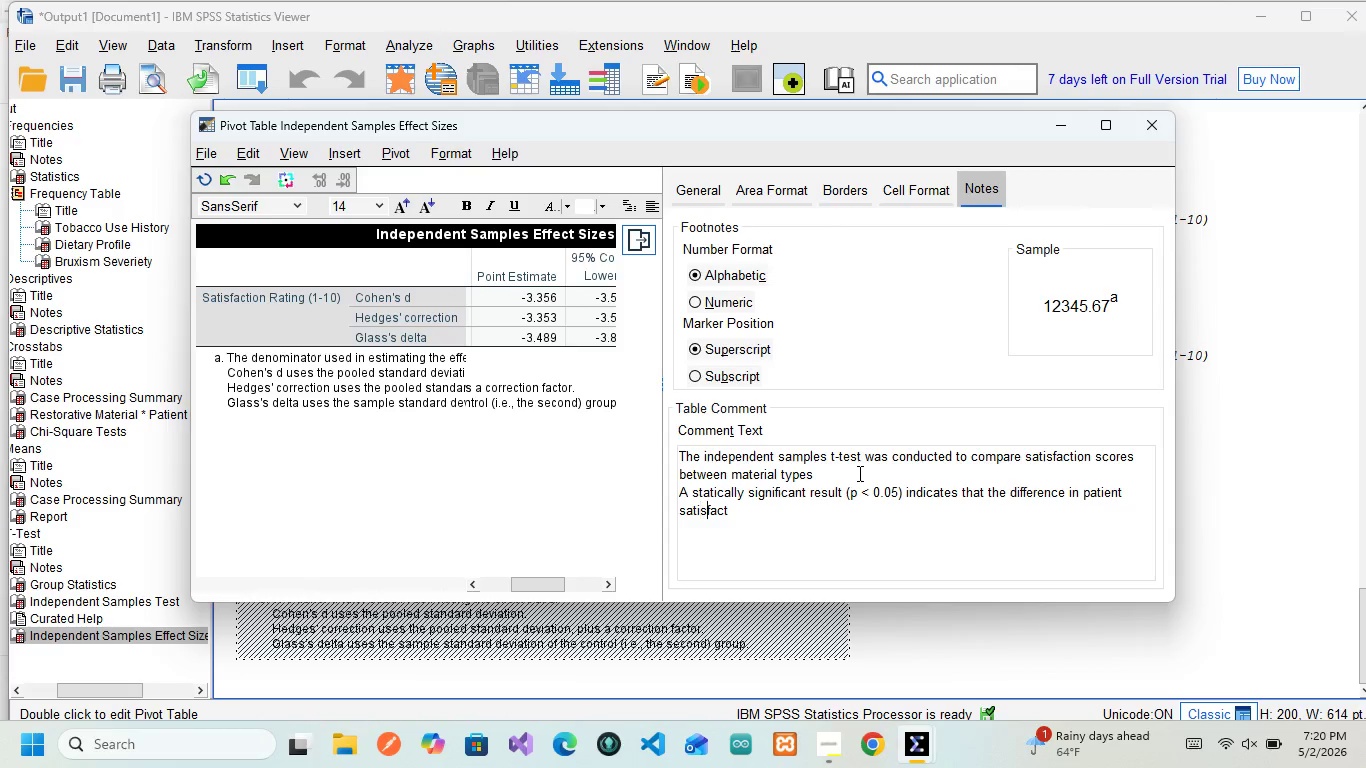 
key(ArrowRight)
 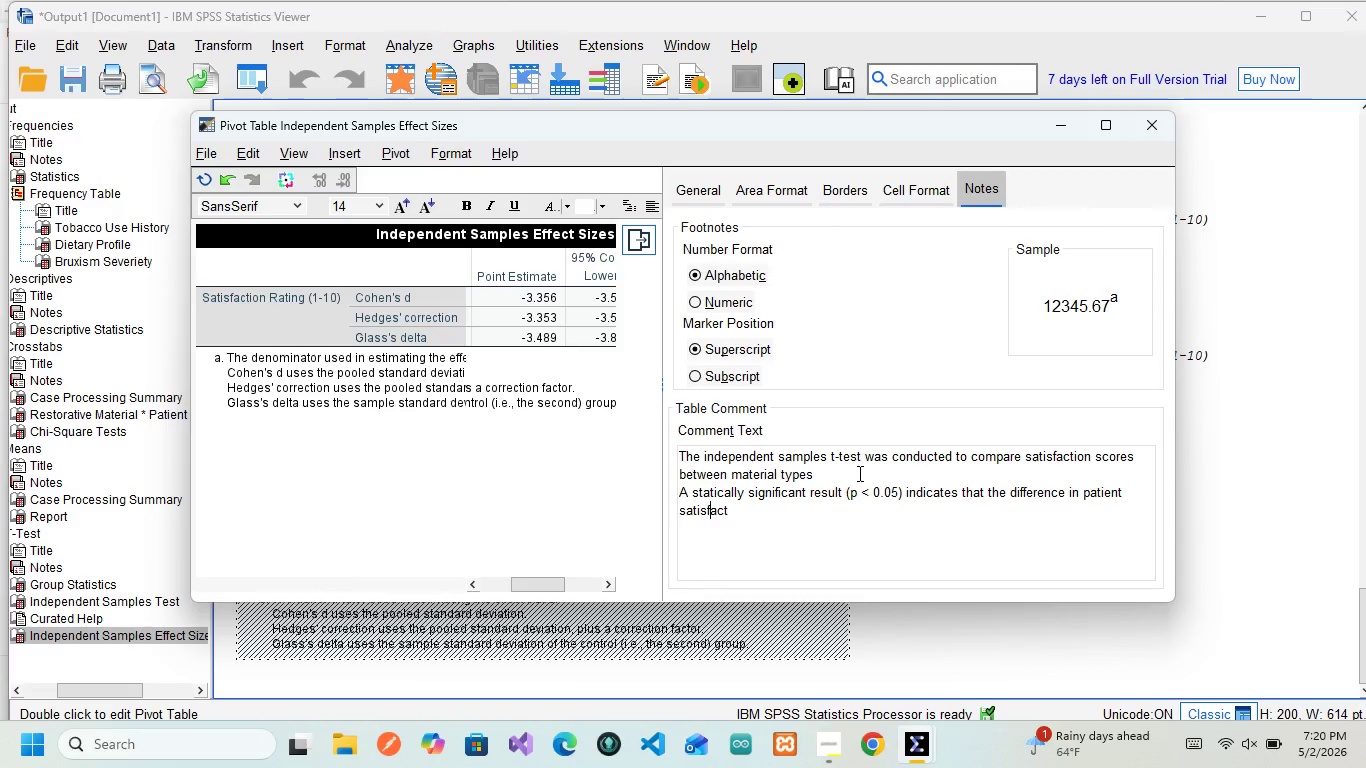 
key(ArrowRight)
 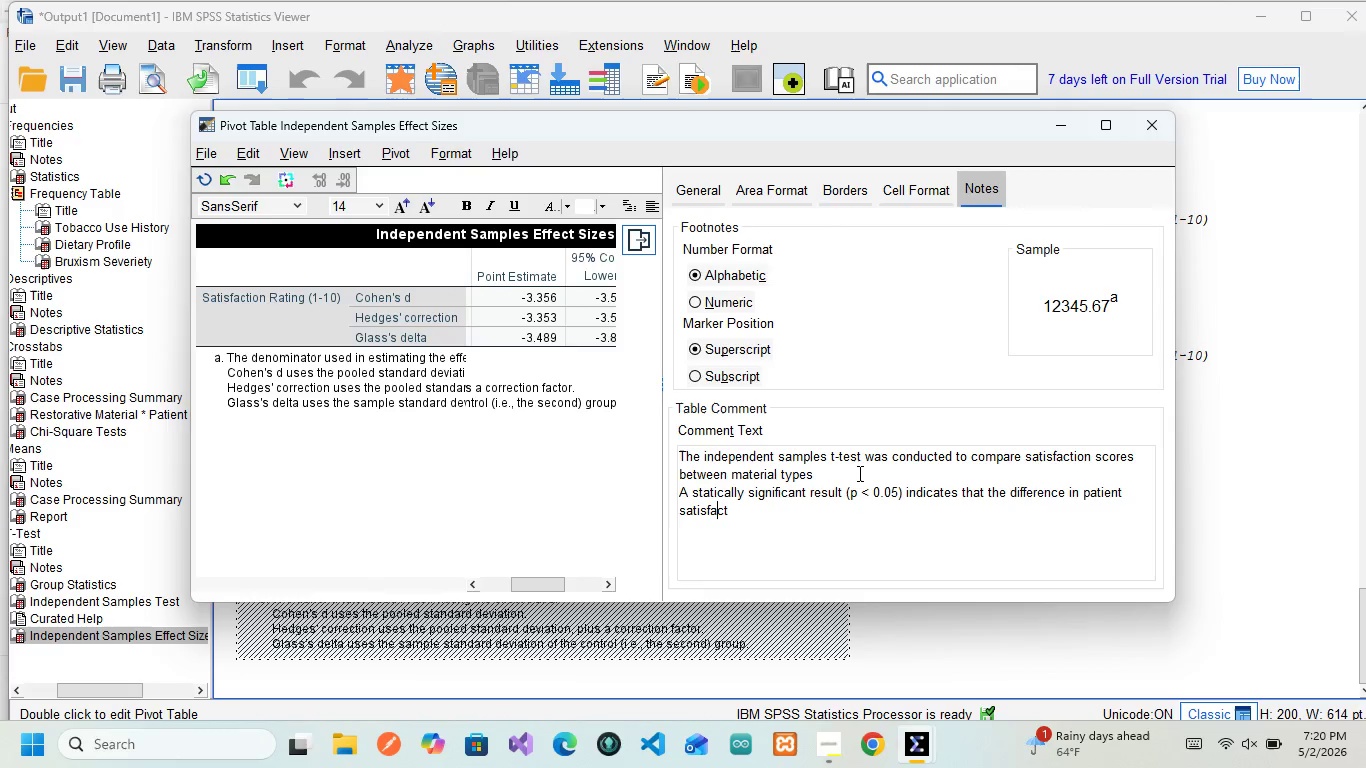 
key(ArrowRight)
 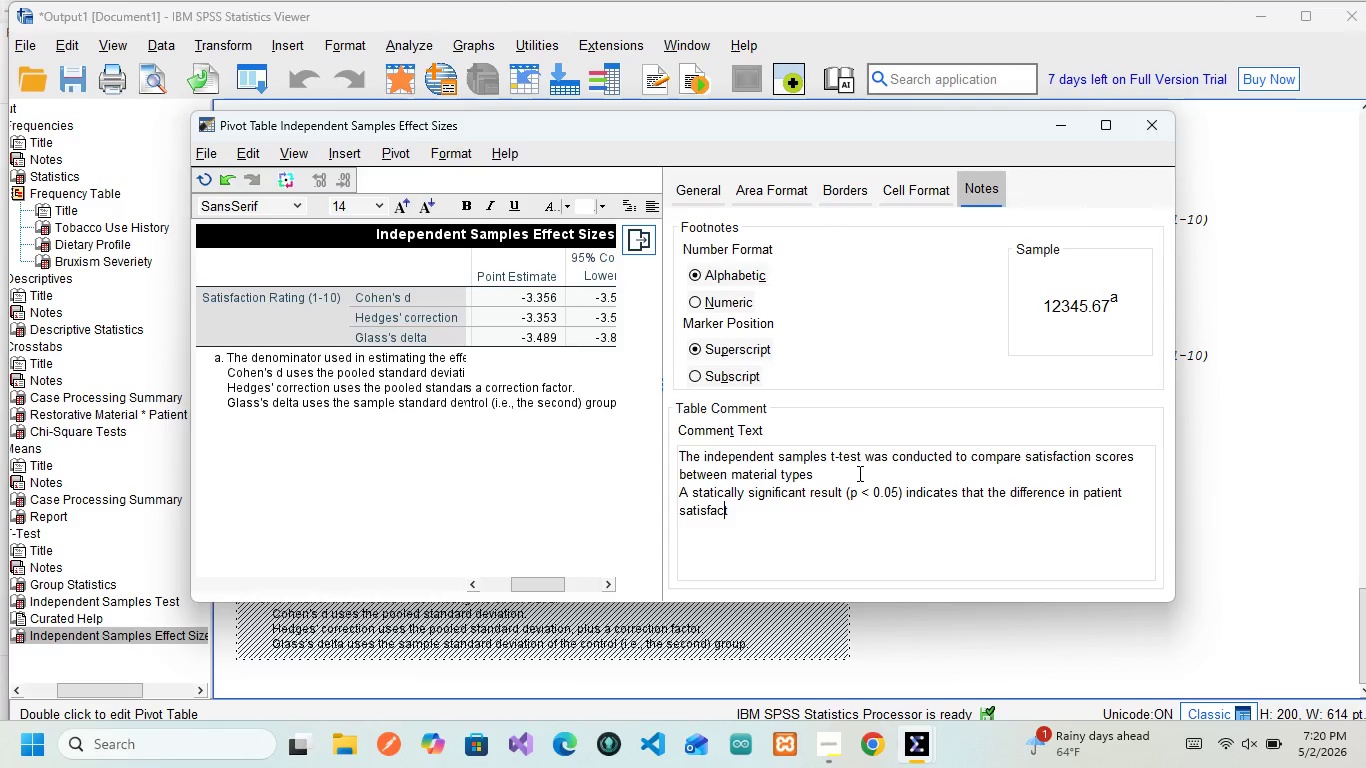 
key(ArrowRight)
 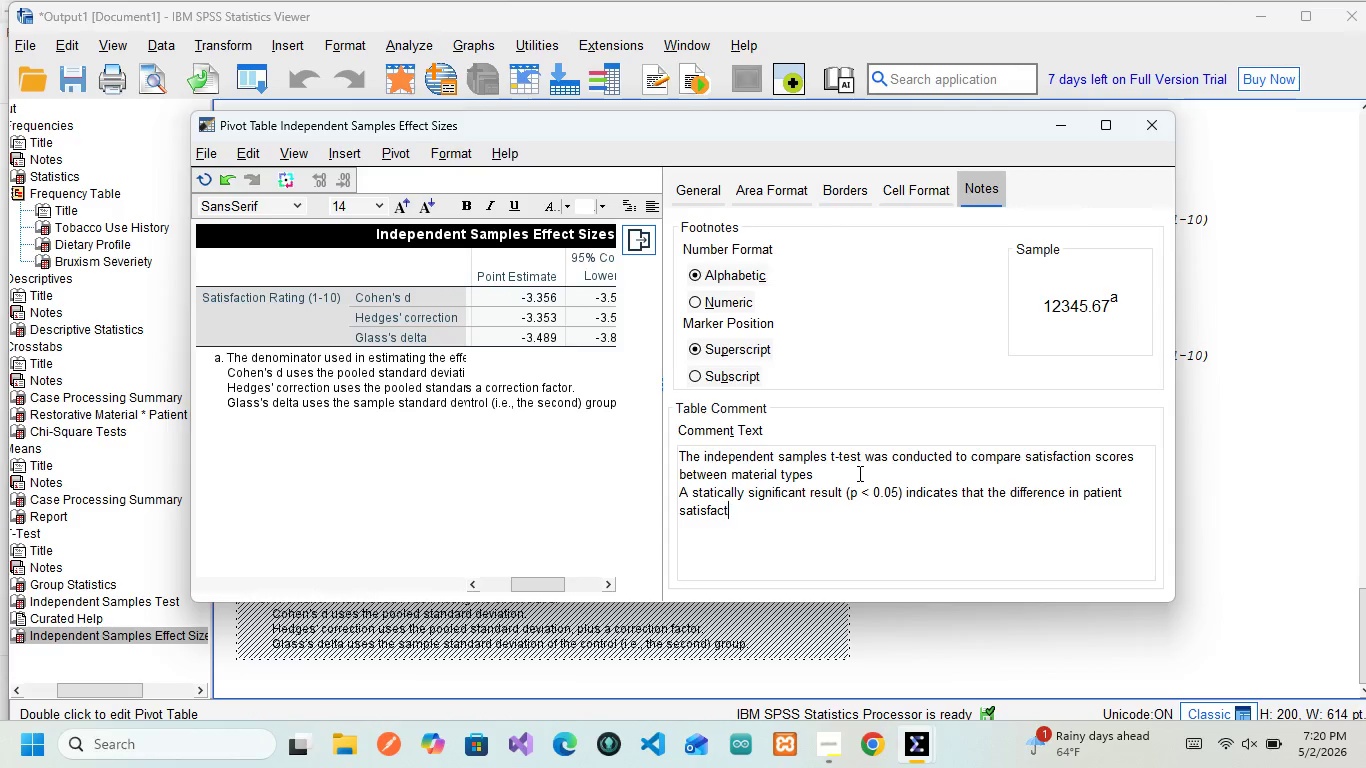 
key(ArrowRight)
 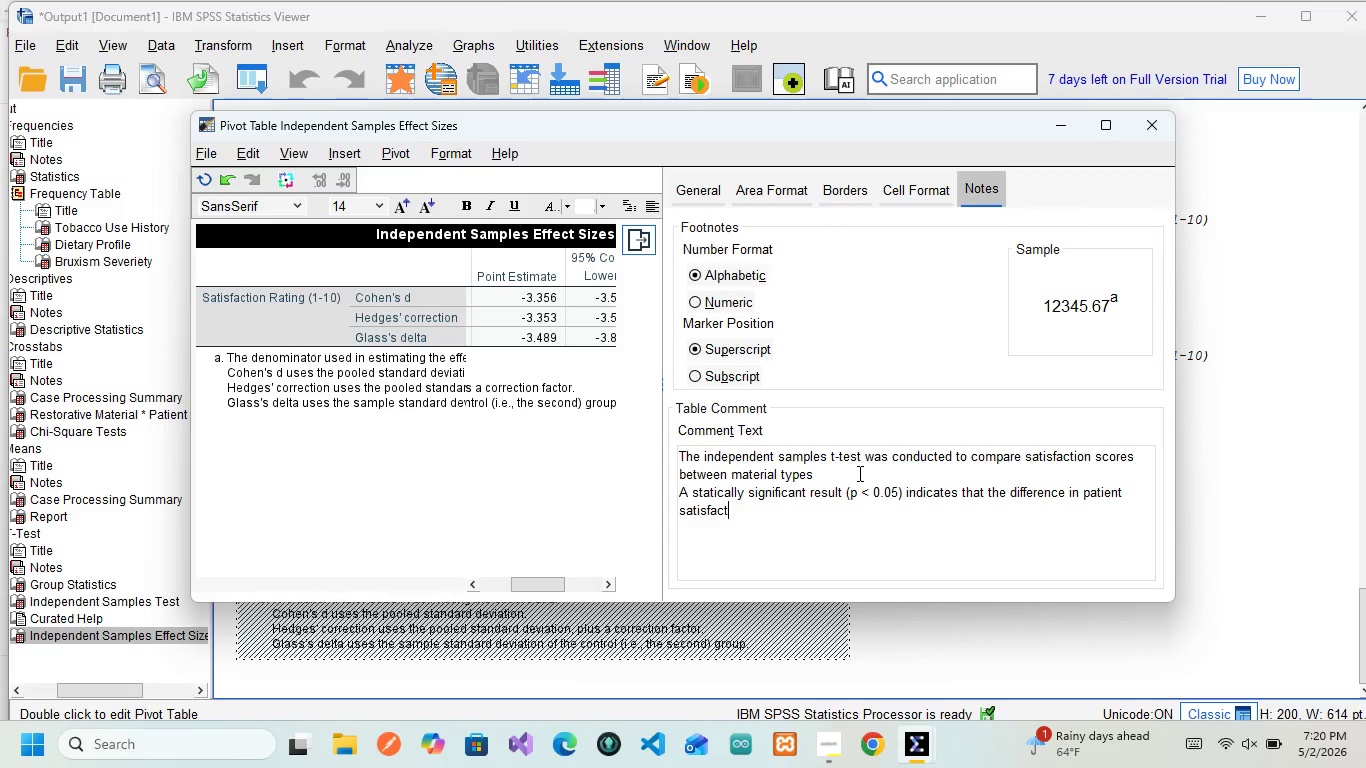 
type(ion )
 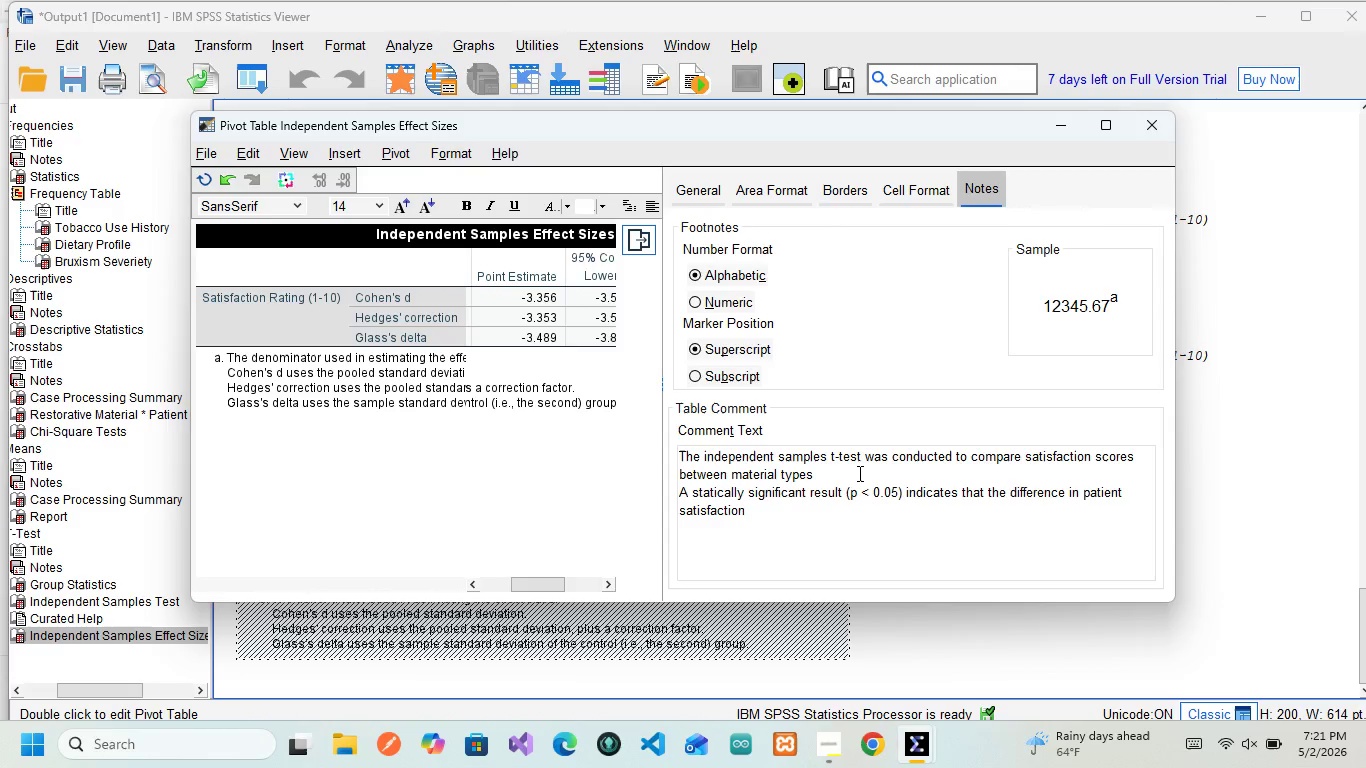 
type(between)
 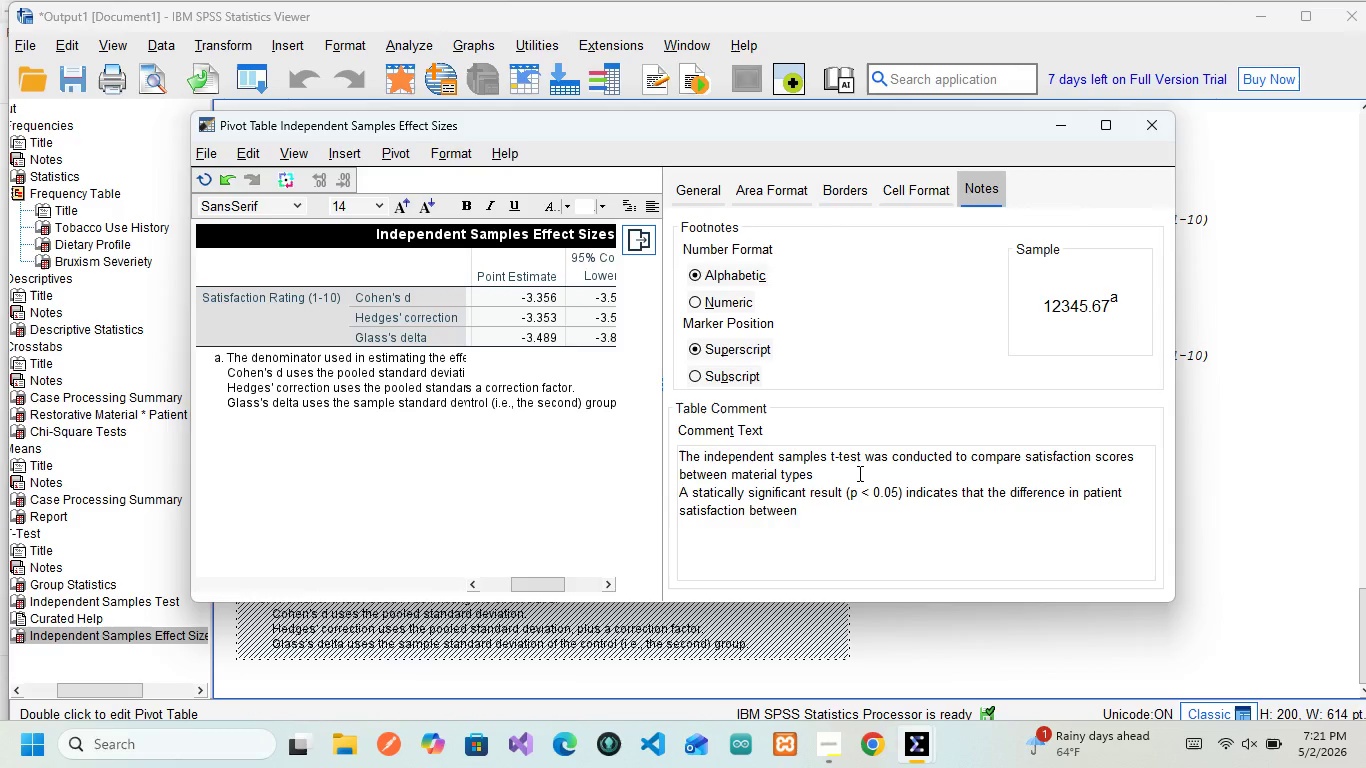 
type( composite and ceramic )
 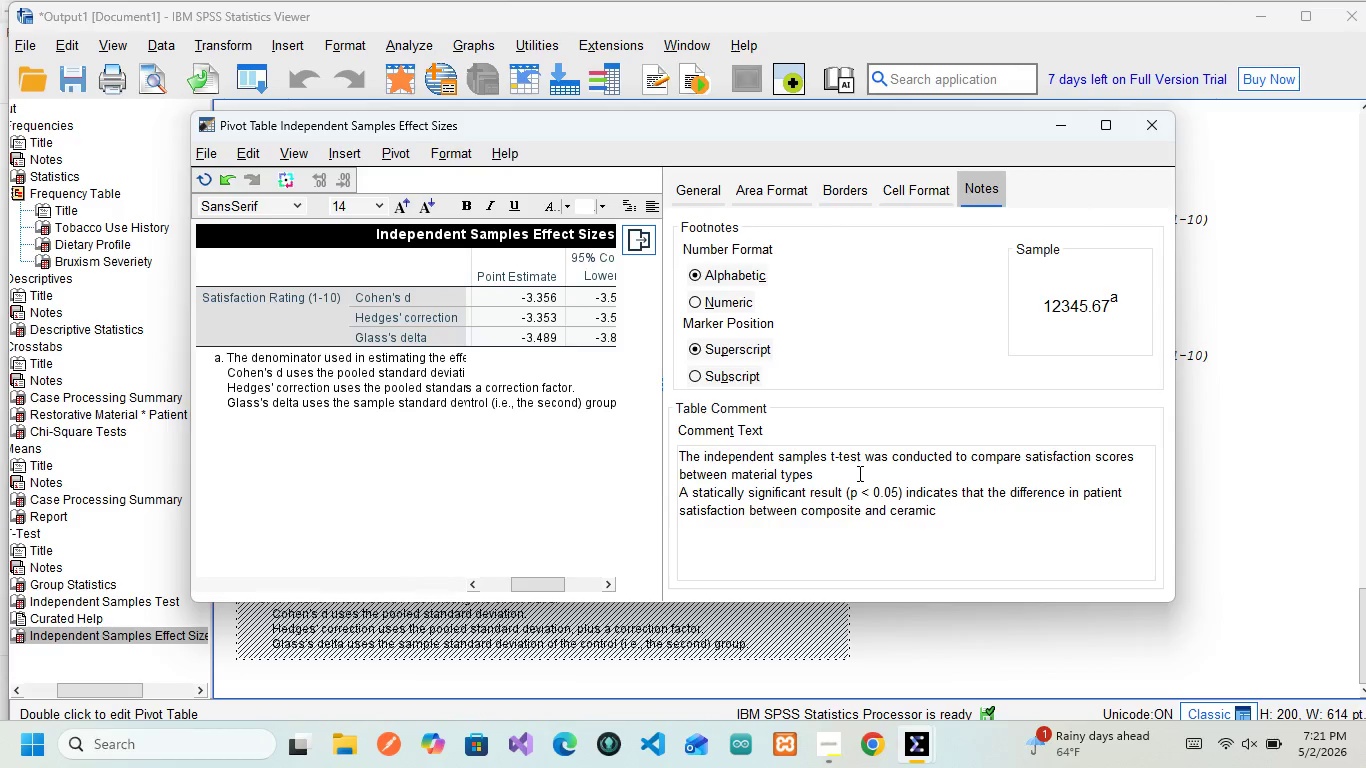 
type(materials is )
 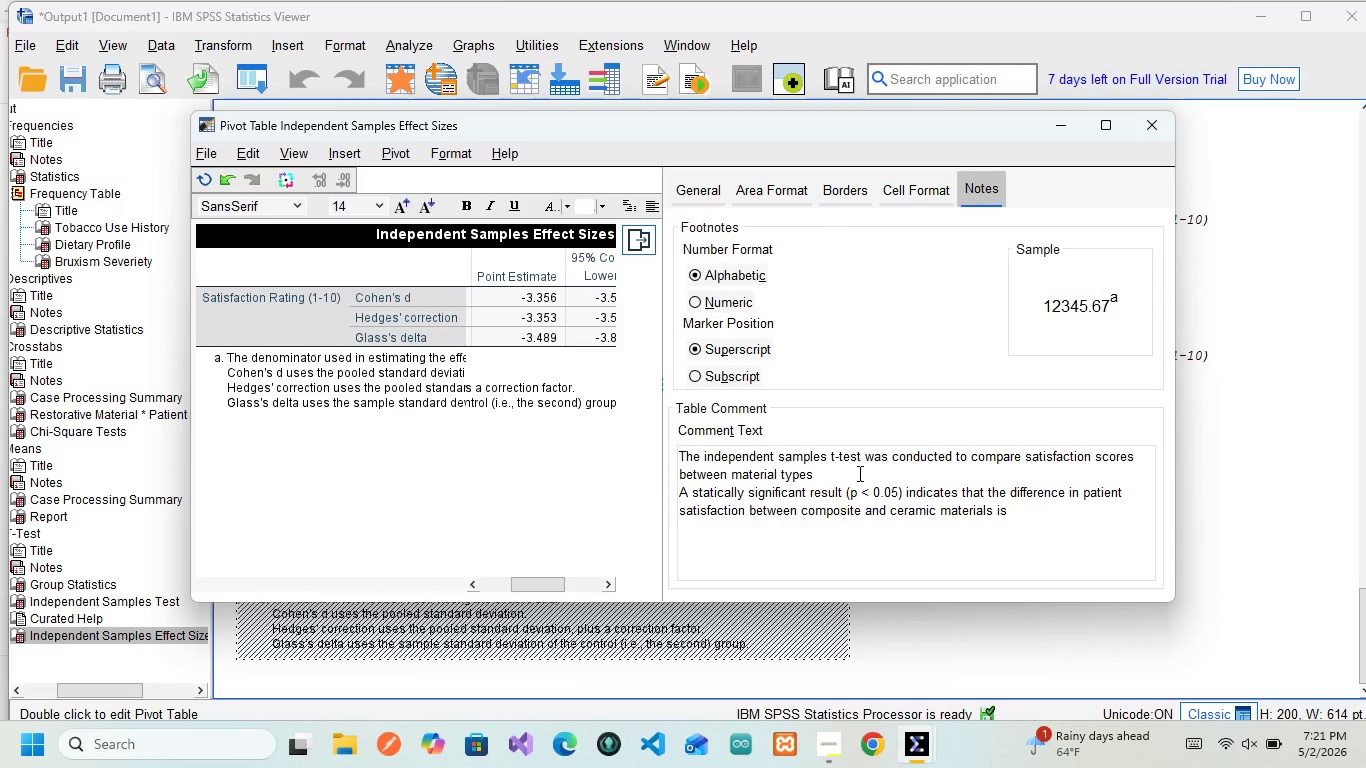 
type(meaningful )
 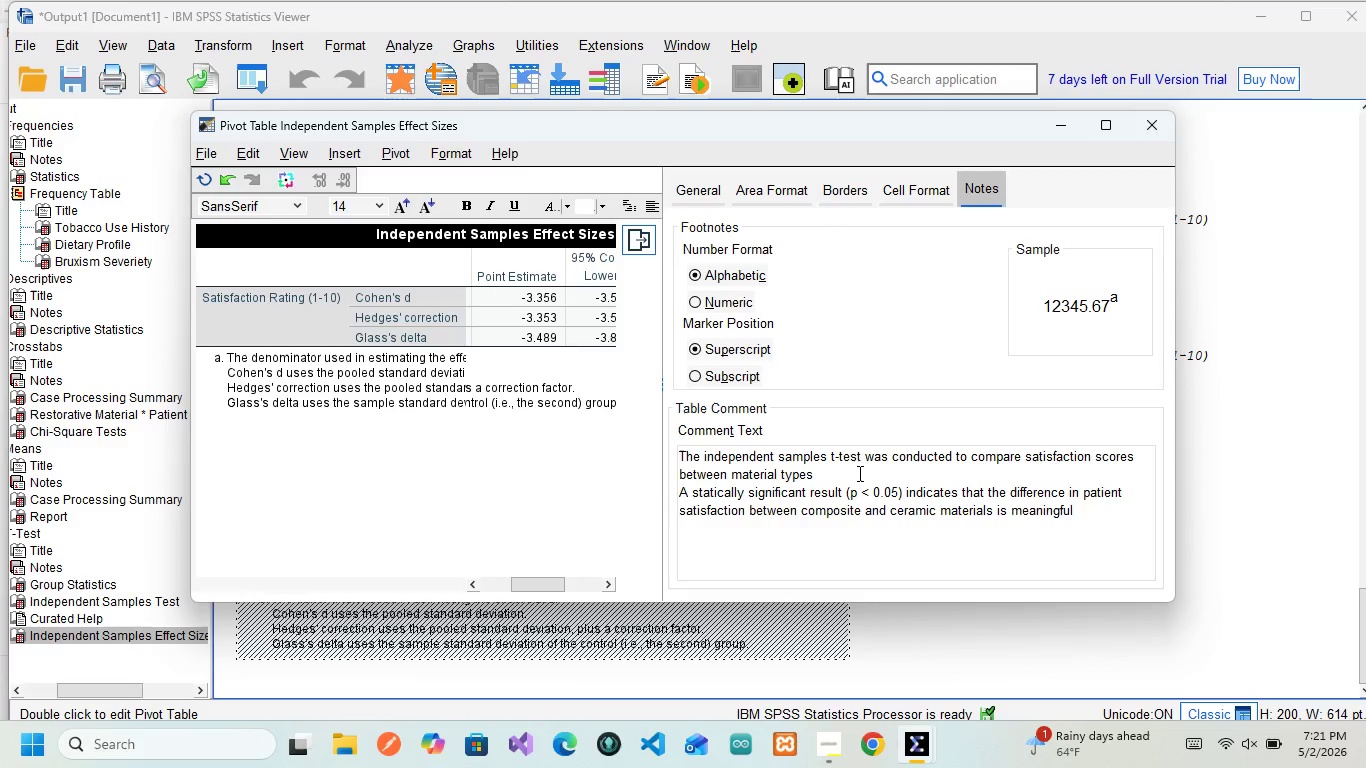 
wait(6.48)
 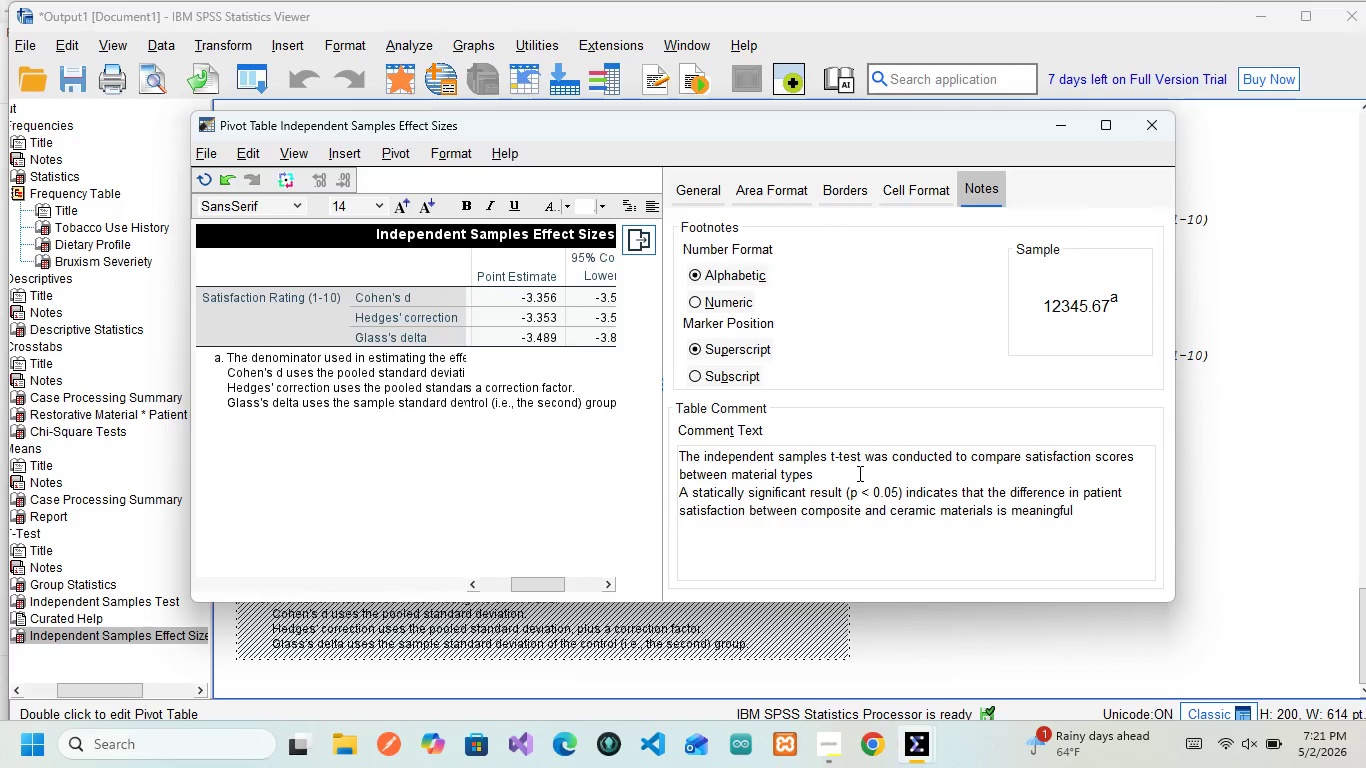 
type(and n)
 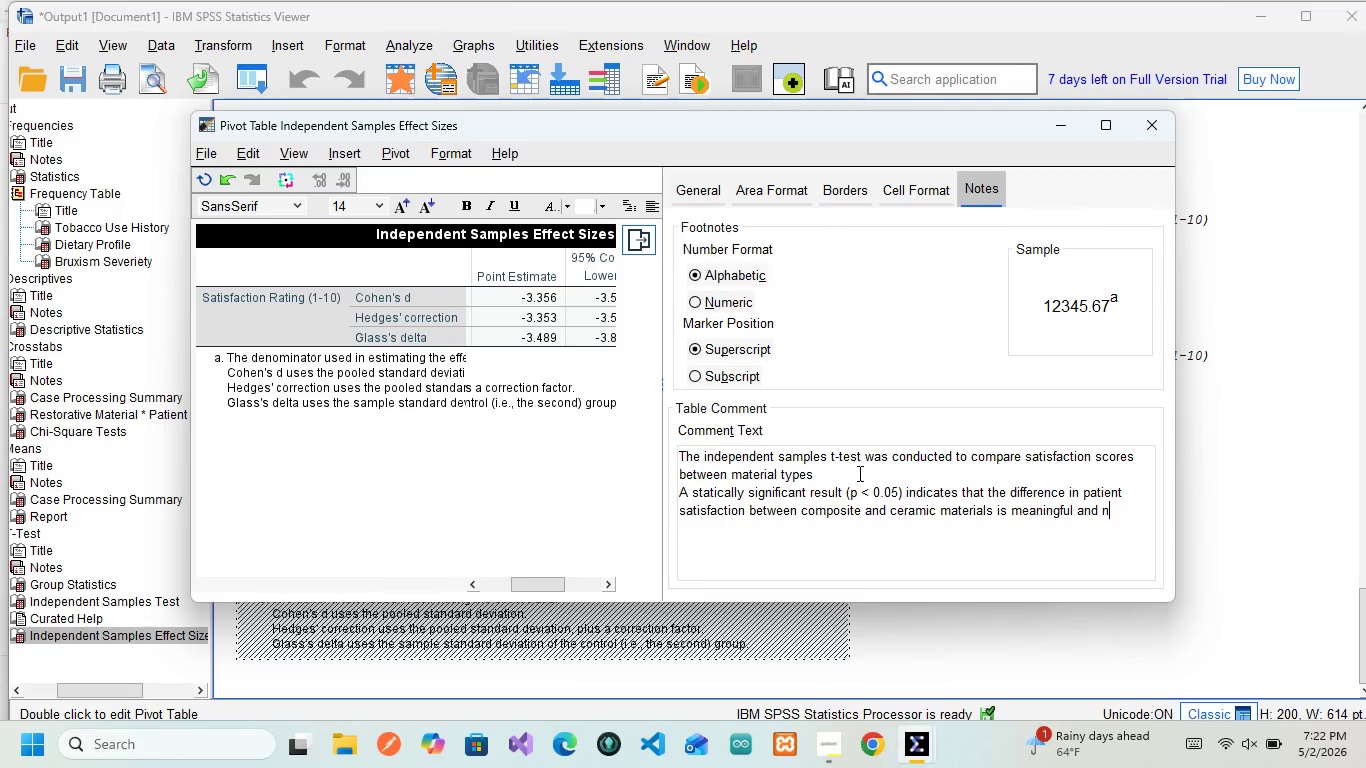 
type(ot due to chance)
 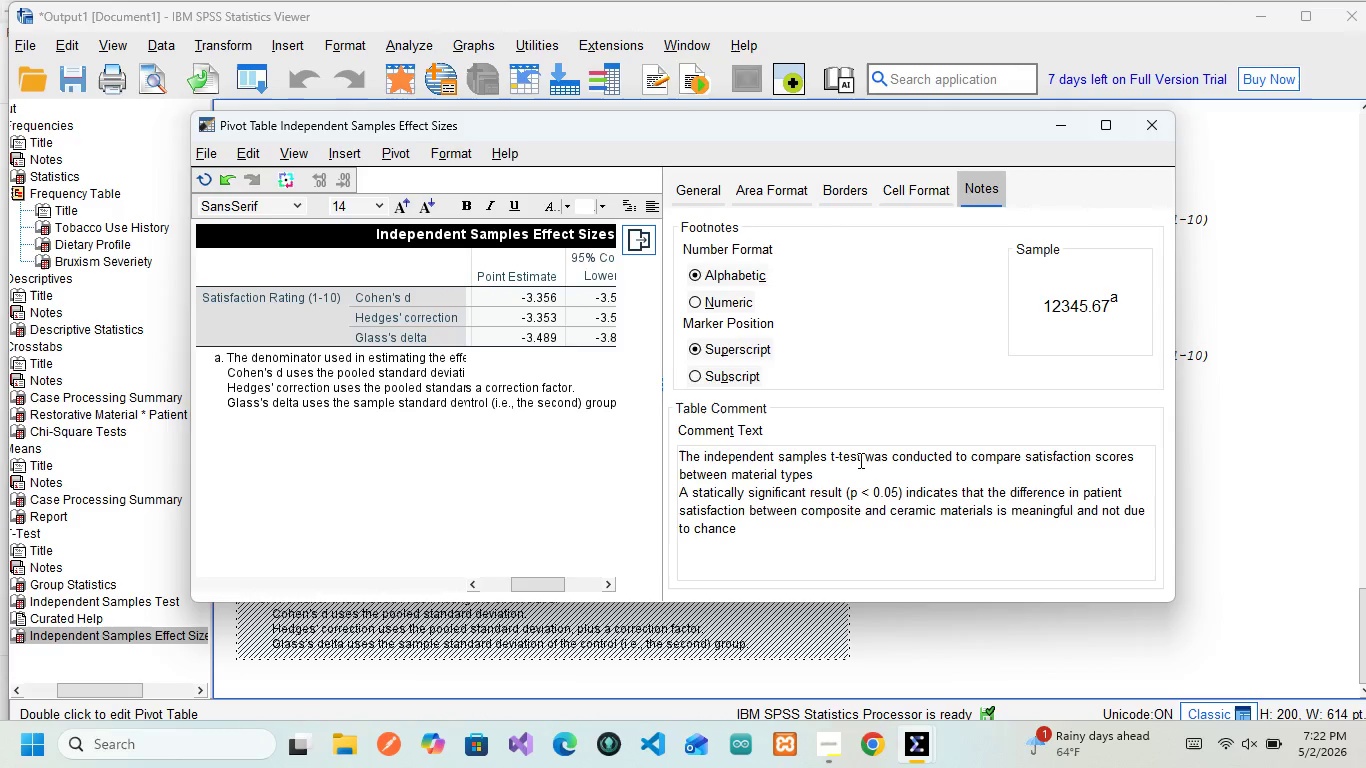 
left_click_drag(start_coordinate=[828, 458], to_coordinate=[870, 459])
 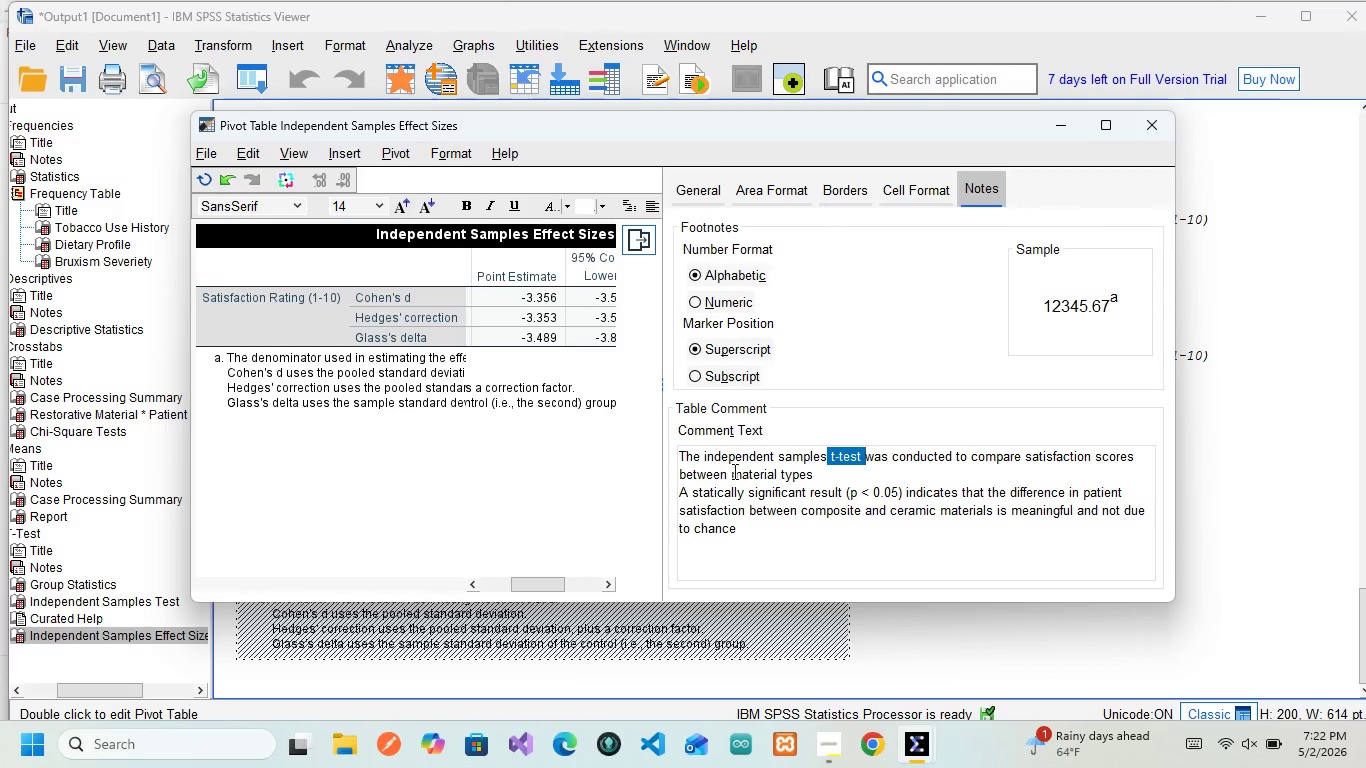 
double_click([710, 478])
 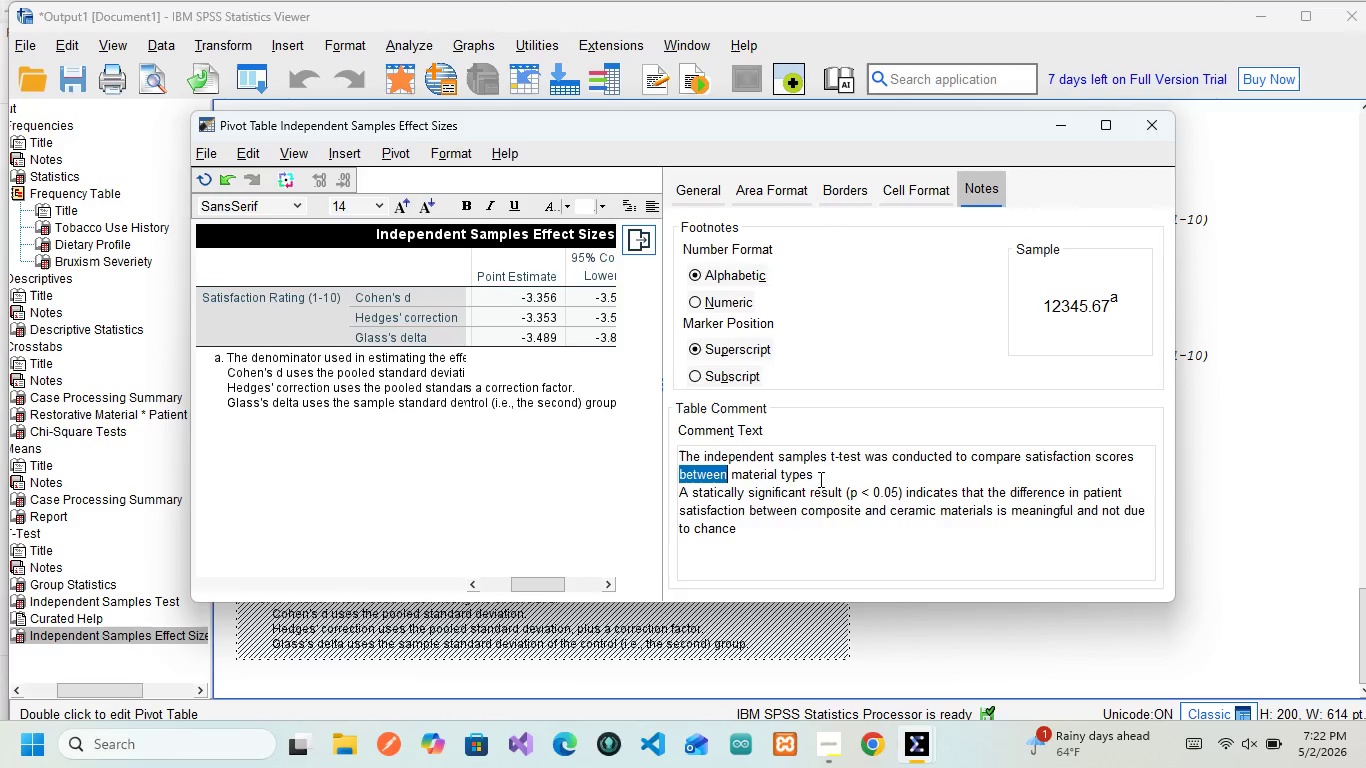 
left_click_drag(start_coordinate=[815, 478], to_coordinate=[728, 481])
 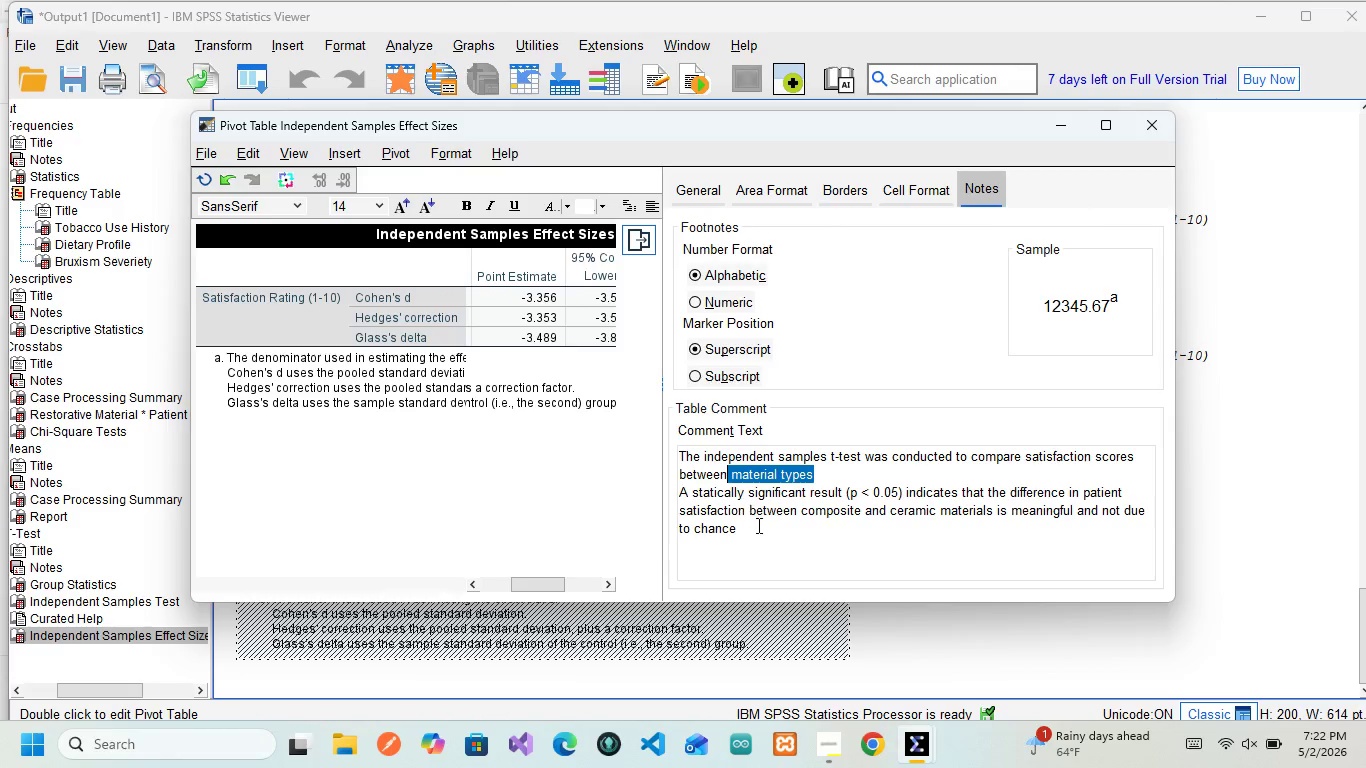 
left_click([758, 526])
 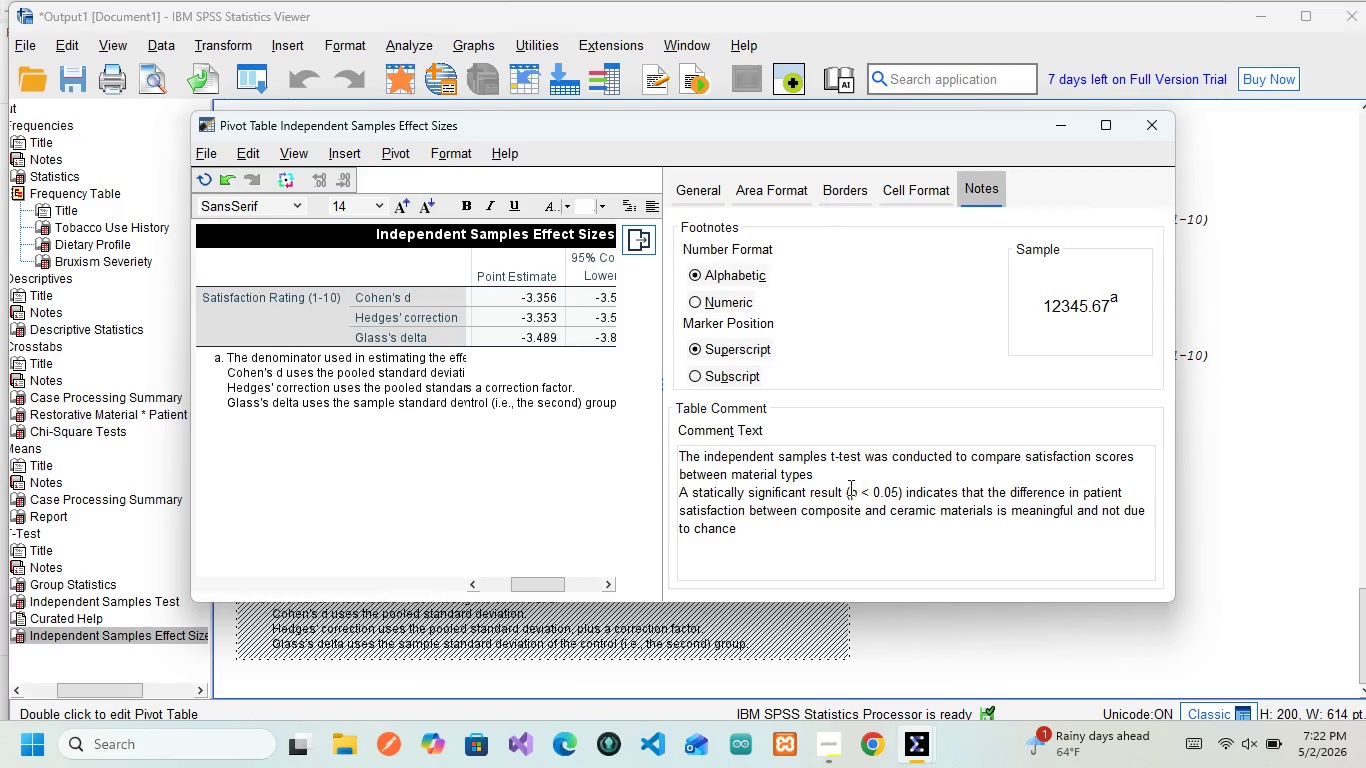 
left_click_drag(start_coordinate=[847, 491], to_coordinate=[899, 496])
 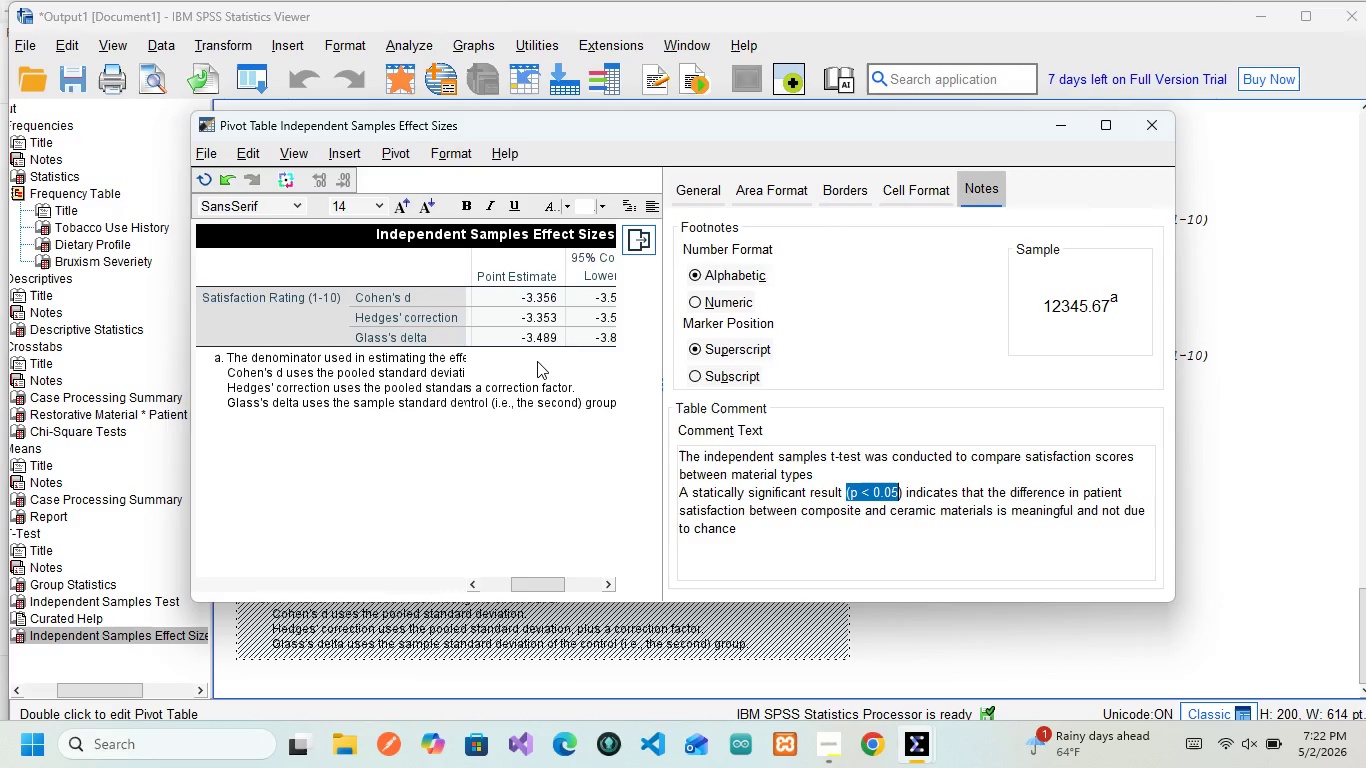 
scroll: coordinate [537, 361], scroll_direction: down, amount: 3.0
 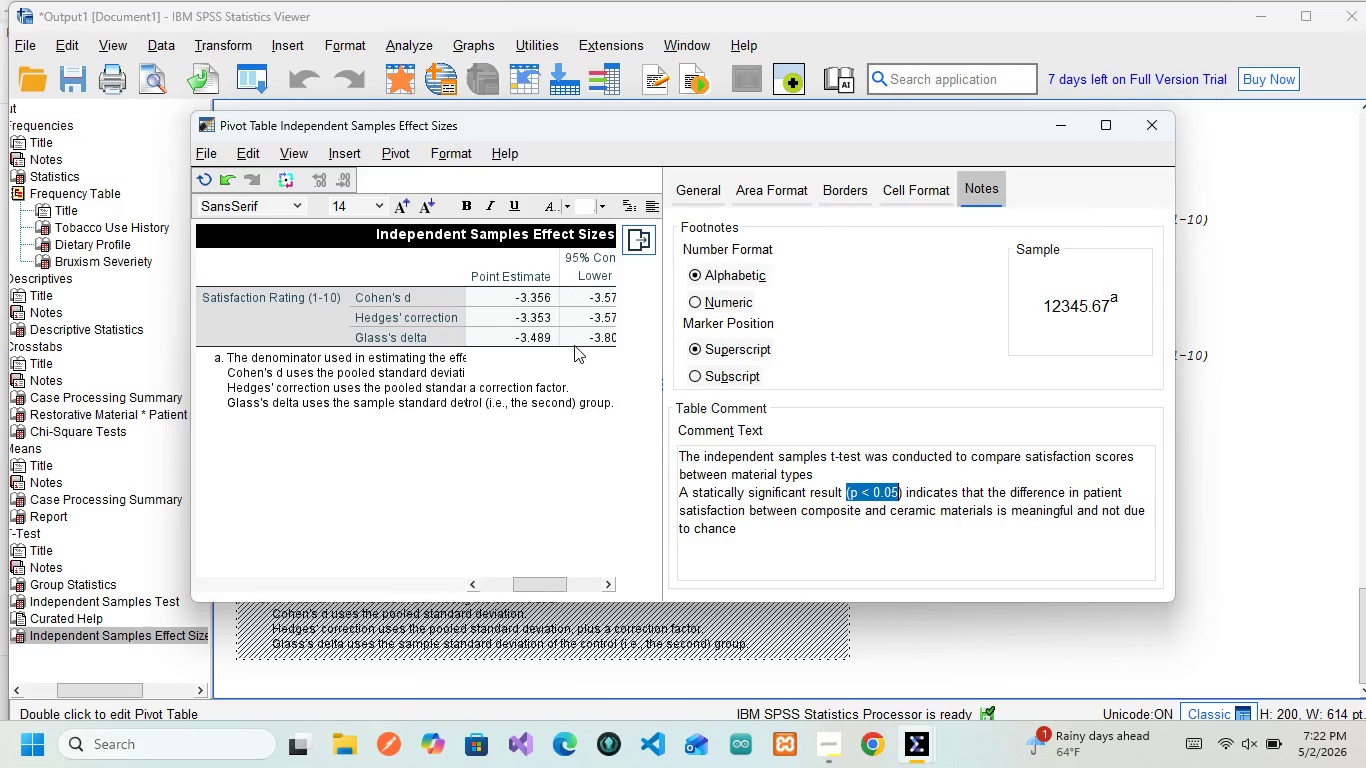 
scroll: coordinate [574, 345], scroll_direction: up, amount: 51.0
 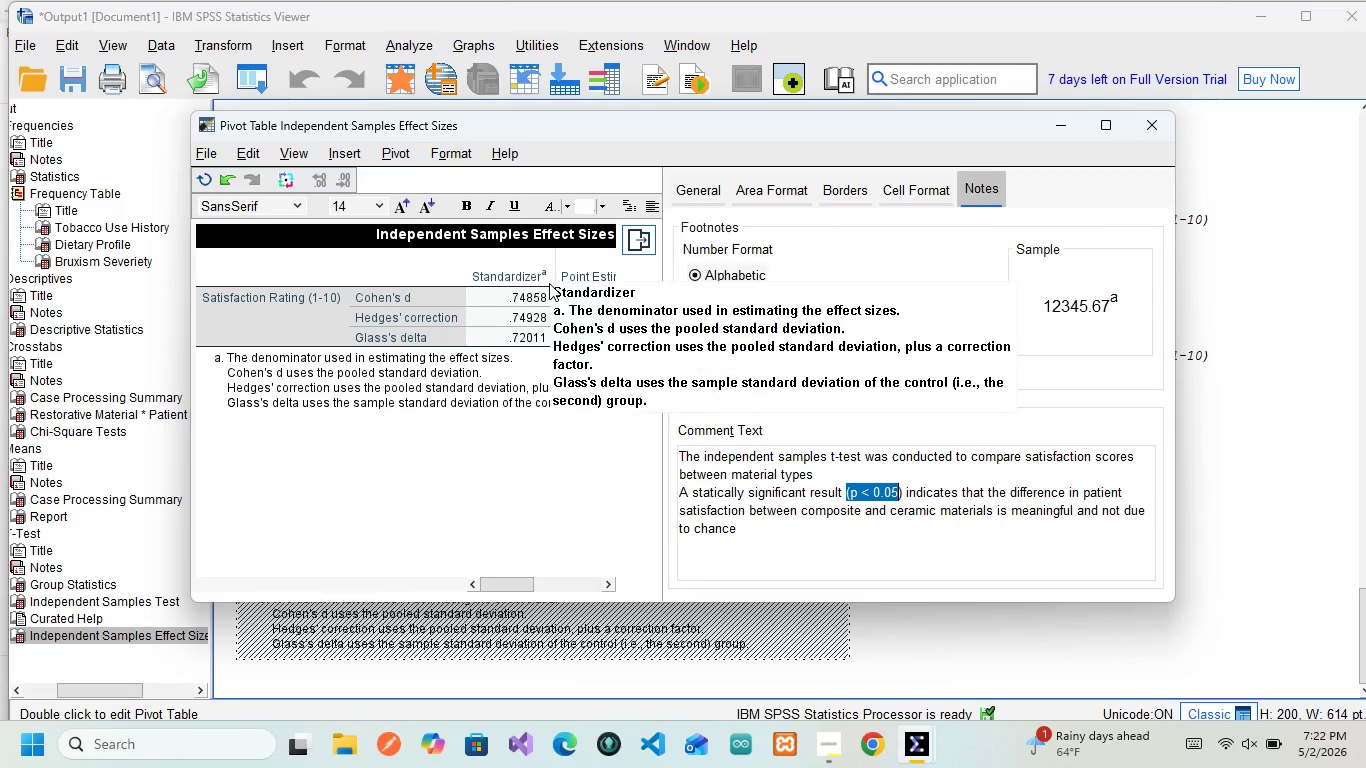 
scroll: coordinate [549, 283], scroll_direction: down, amount: 102.0
 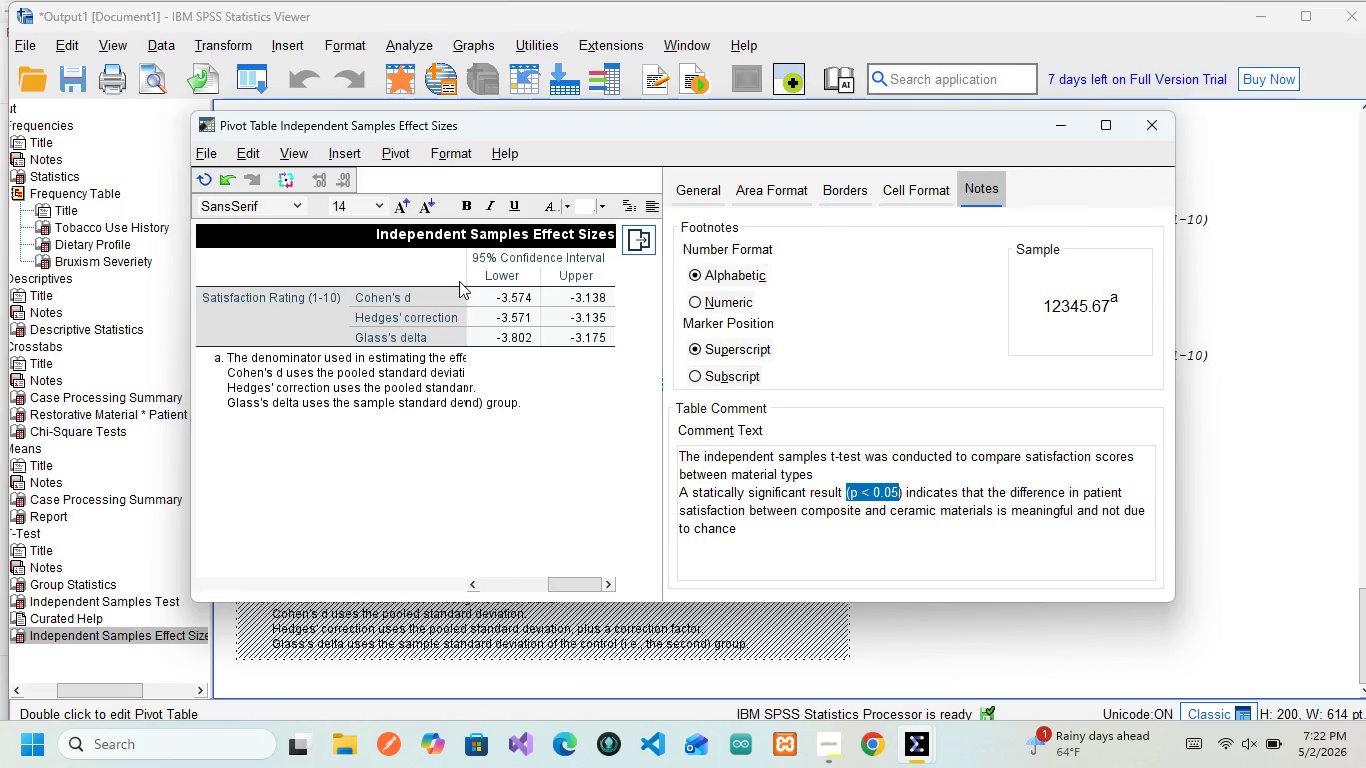 
scroll: coordinate [530, 252], scroll_direction: up, amount: 59.0
 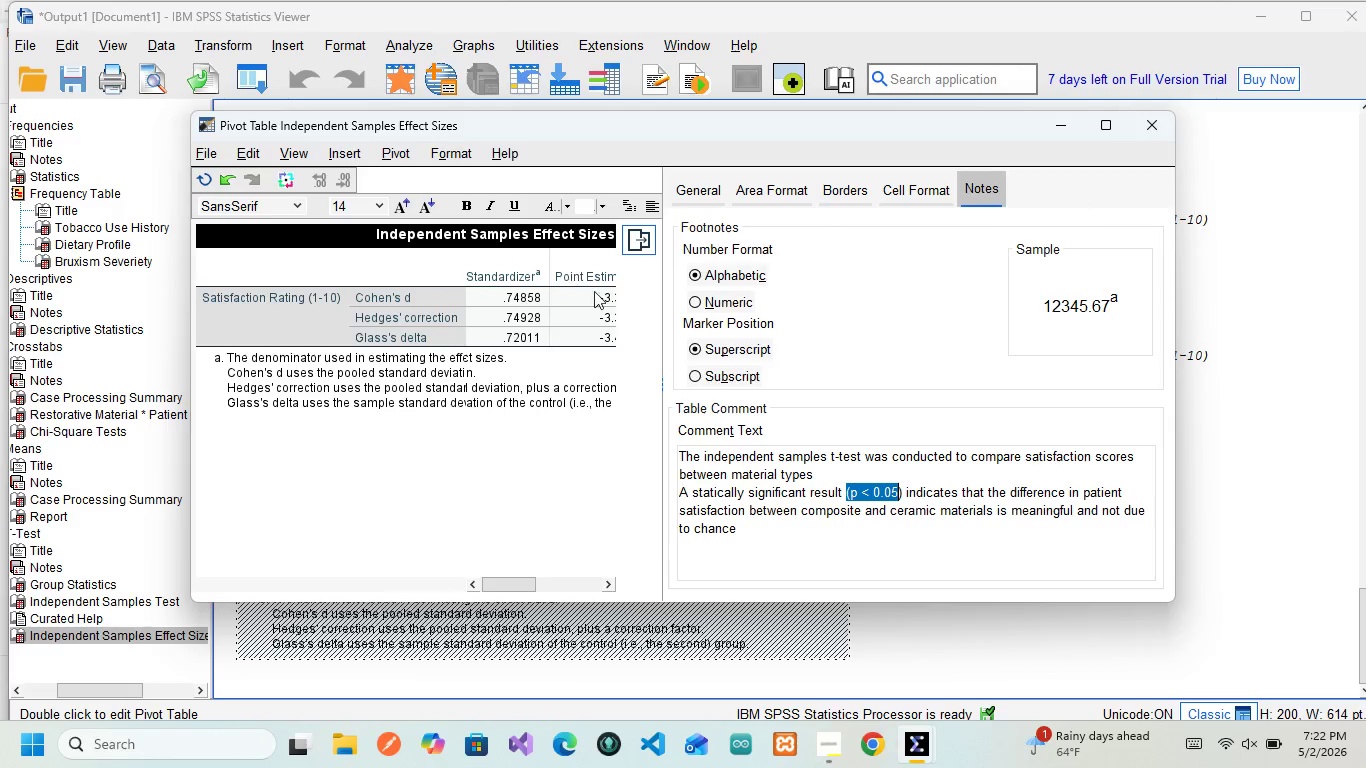 
scroll: coordinate [570, 358], scroll_direction: down, amount: 47.0
 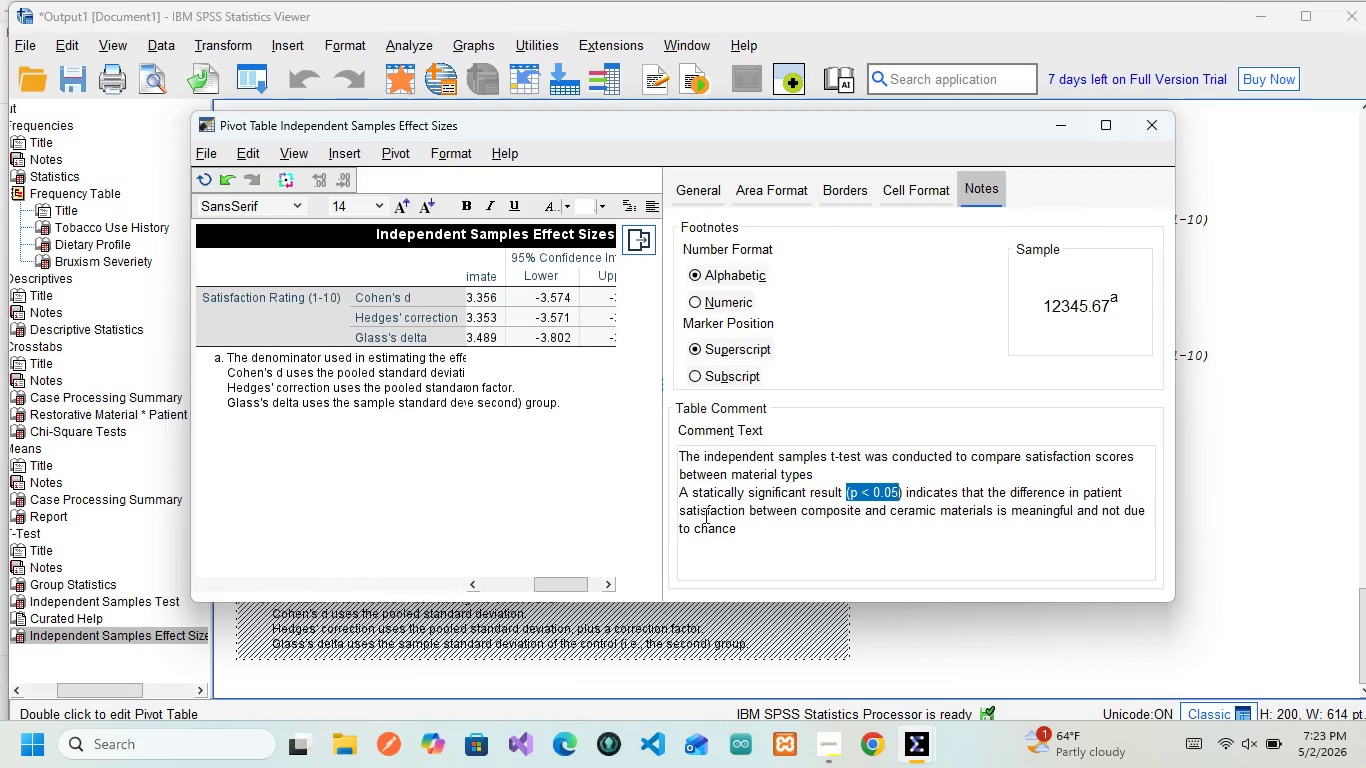 
wait(5.28)
 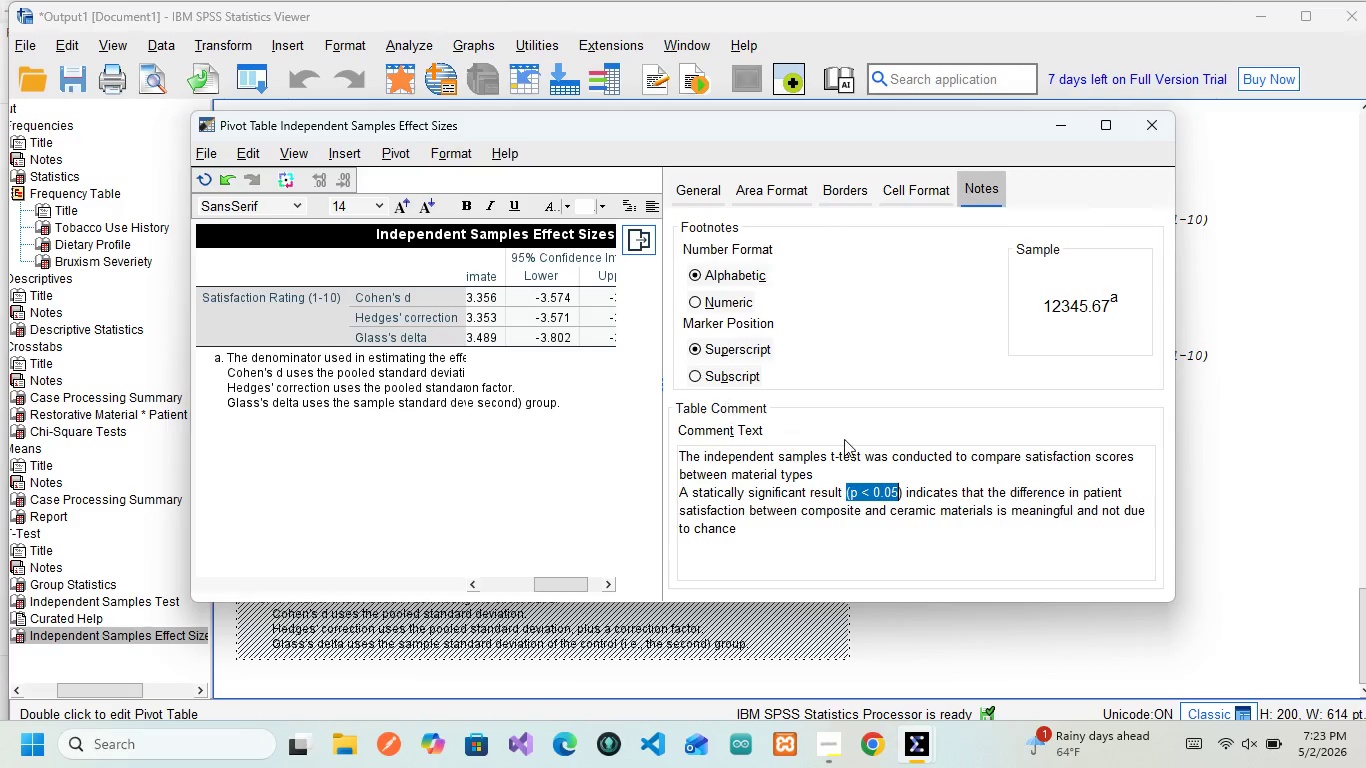 
double_click([725, 509])
 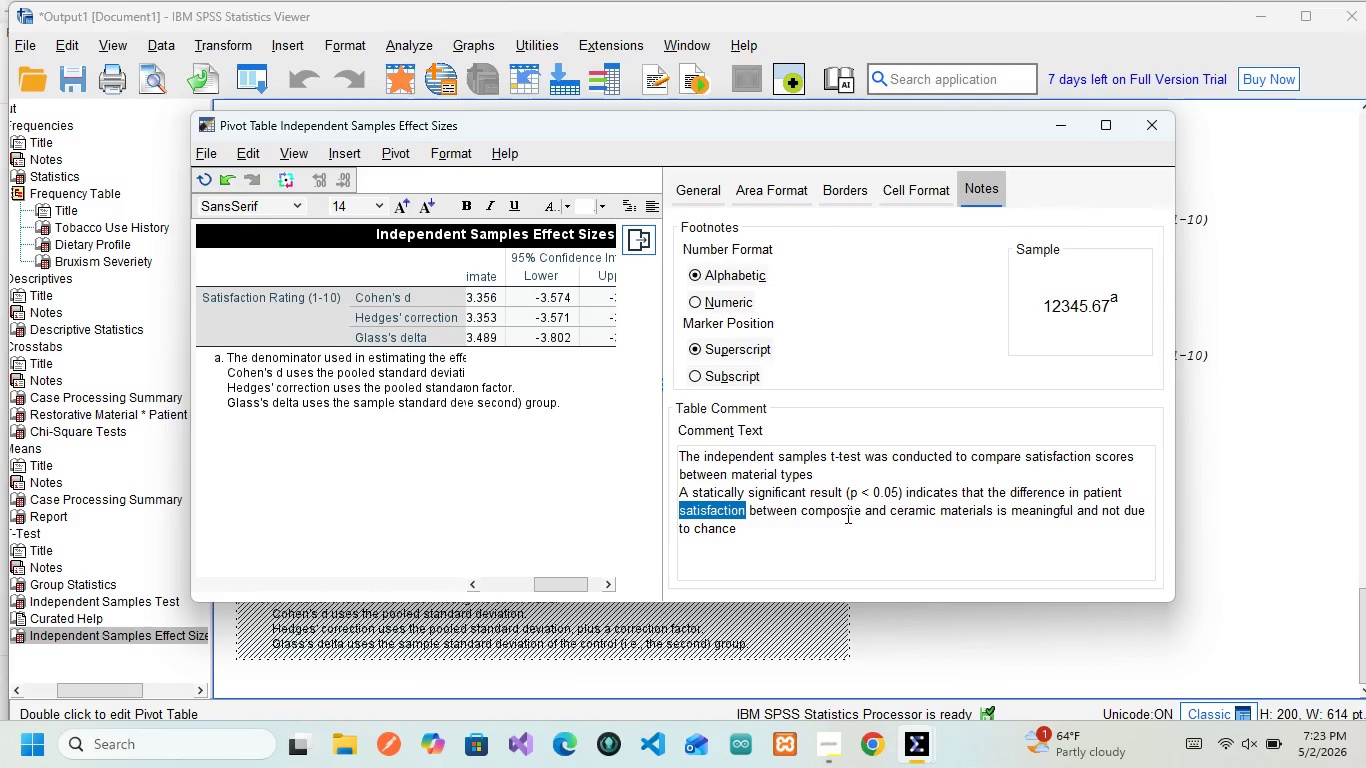 
double_click([846, 515])
 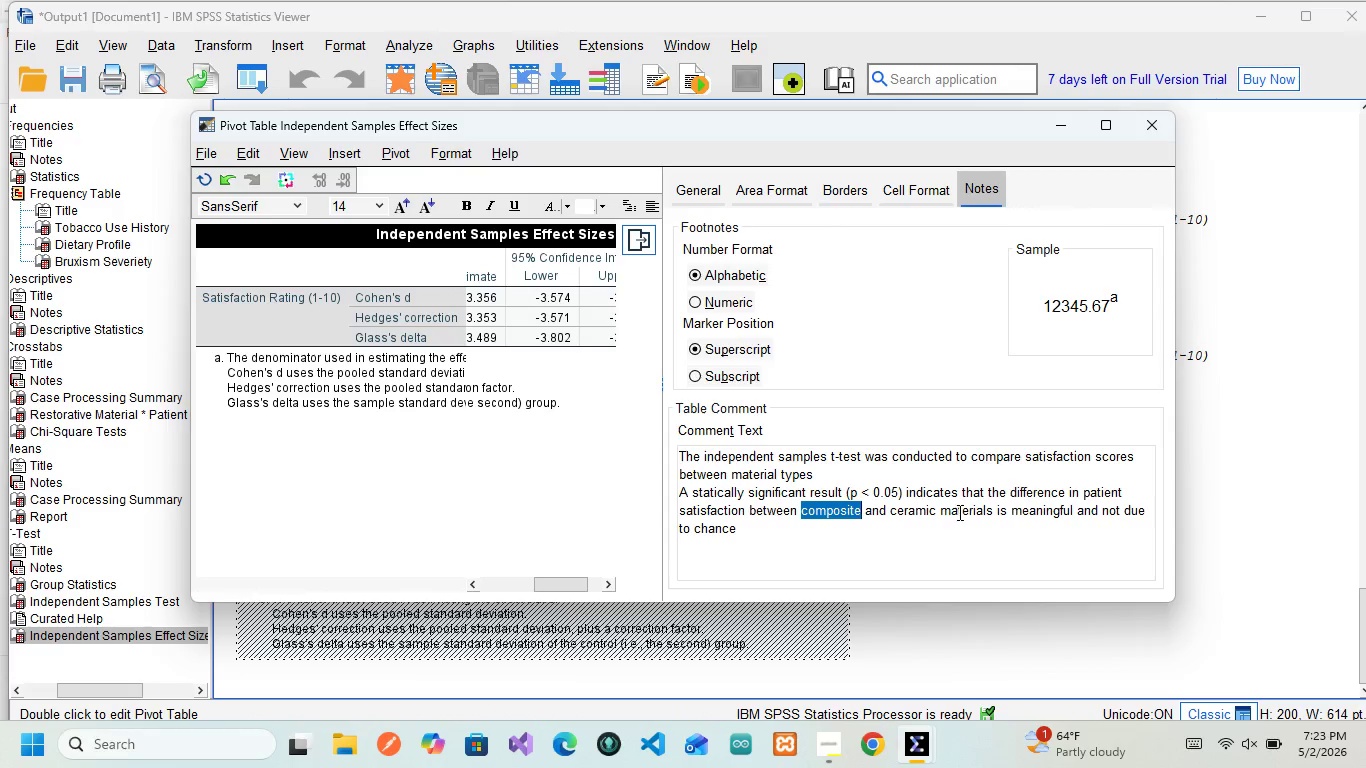 
double_click([958, 511])
 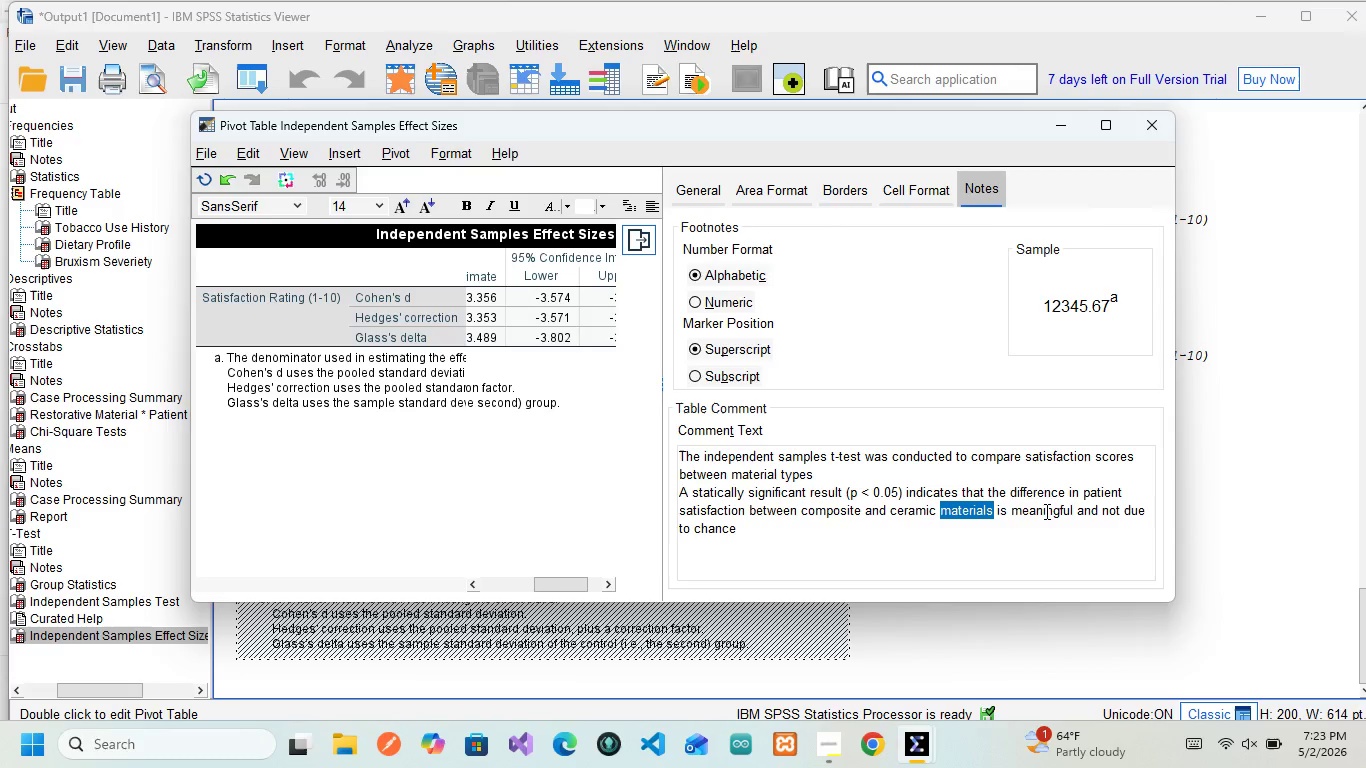 
double_click([1046, 511])
 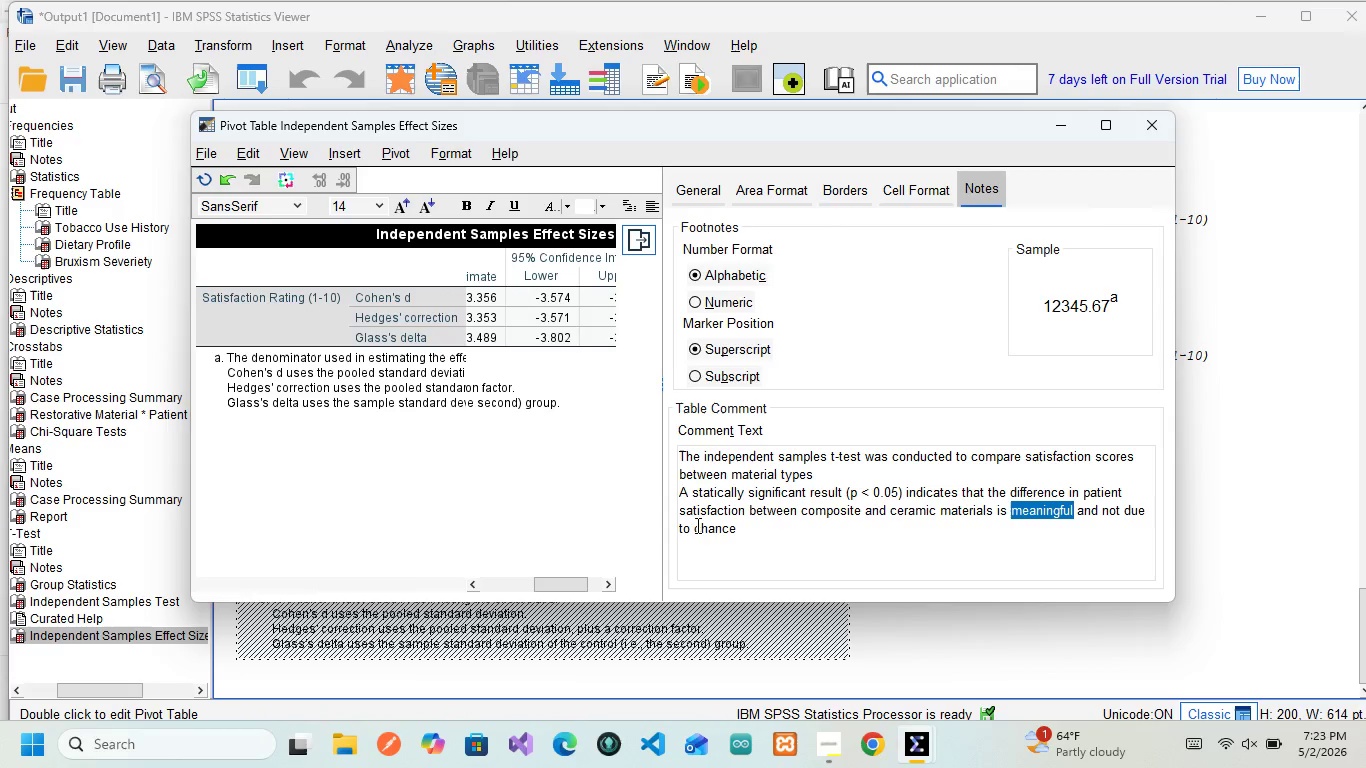 
left_click([696, 527])
 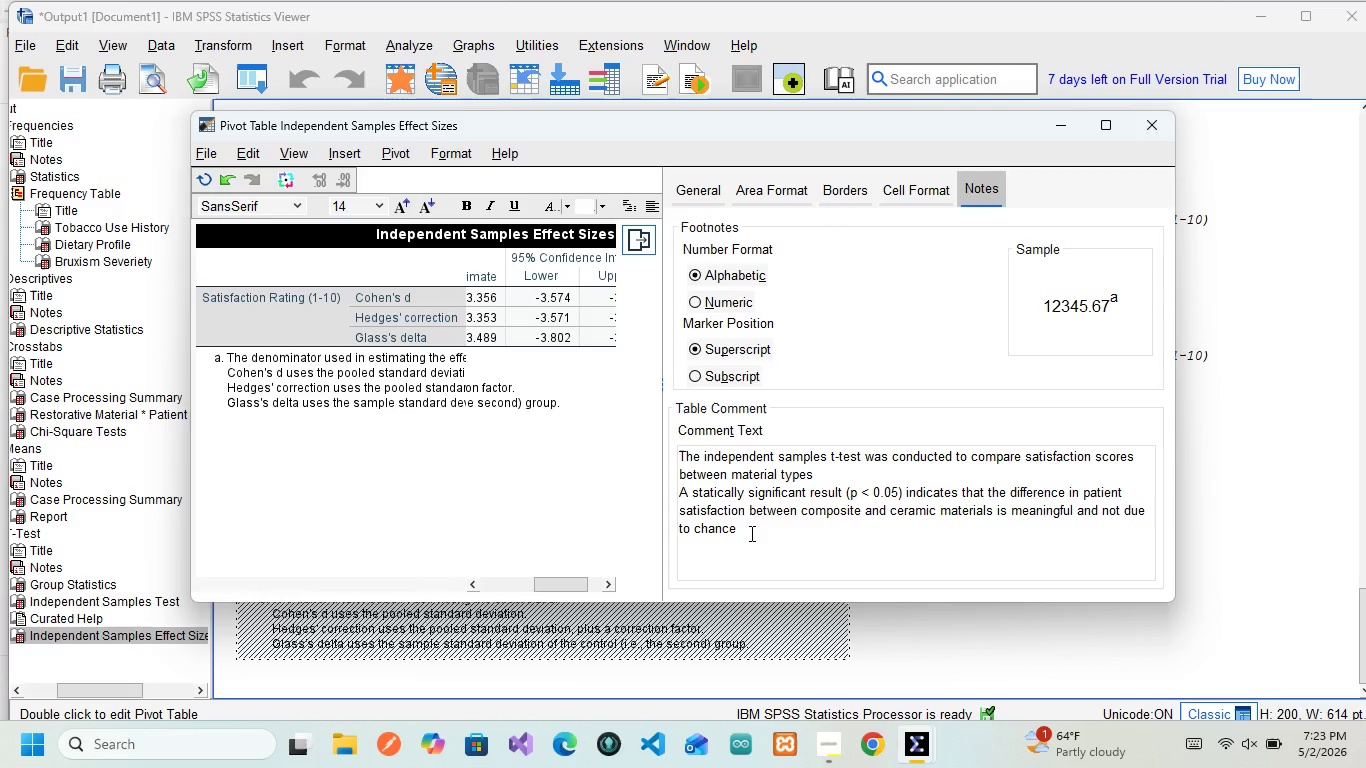 
left_click([750, 533])
 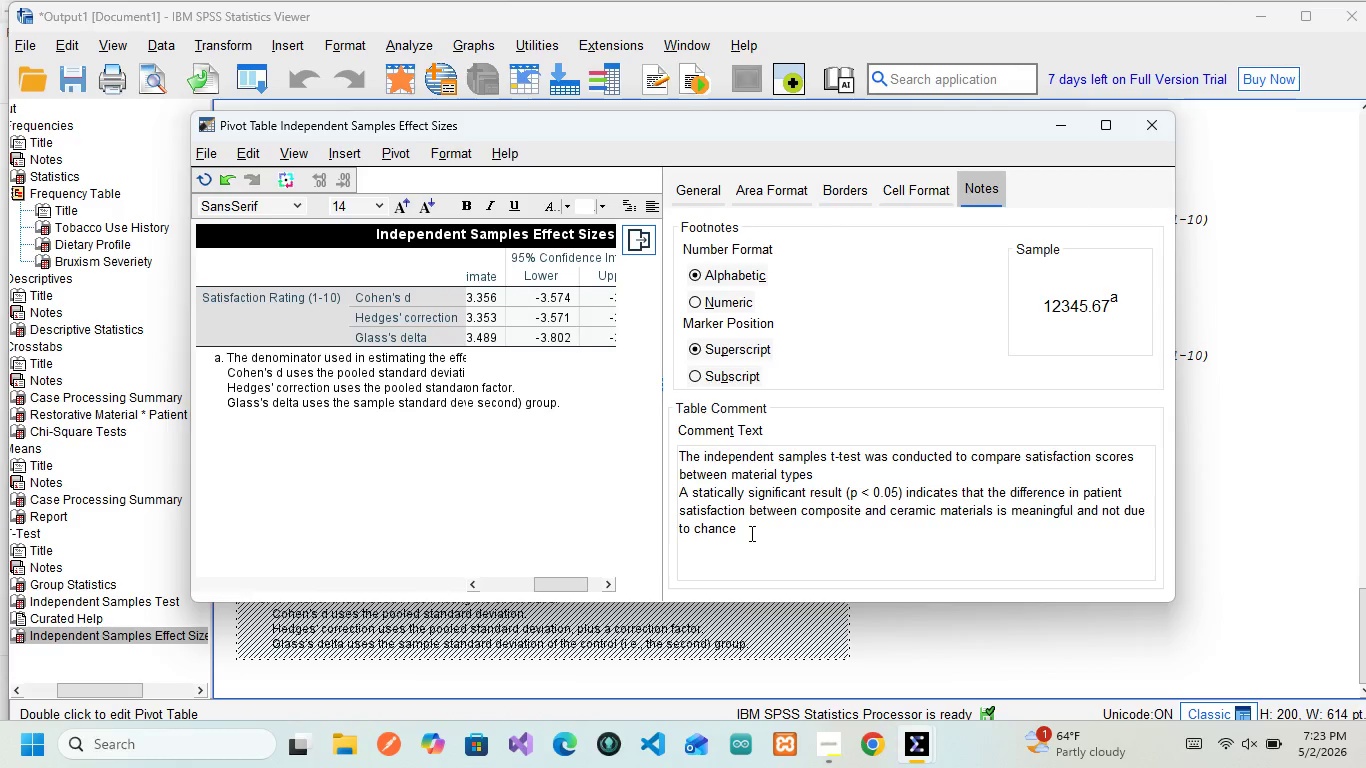 
key(Period)
 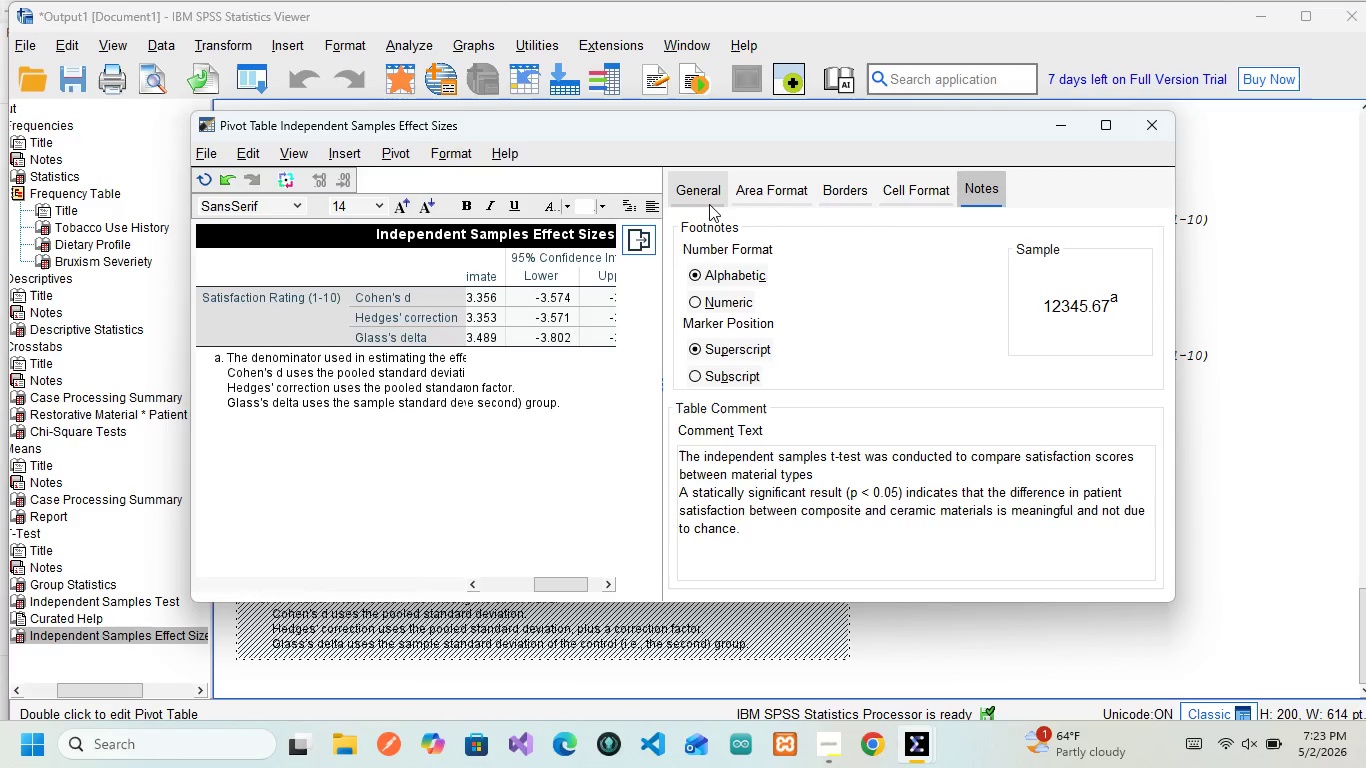 
left_click([704, 198])
 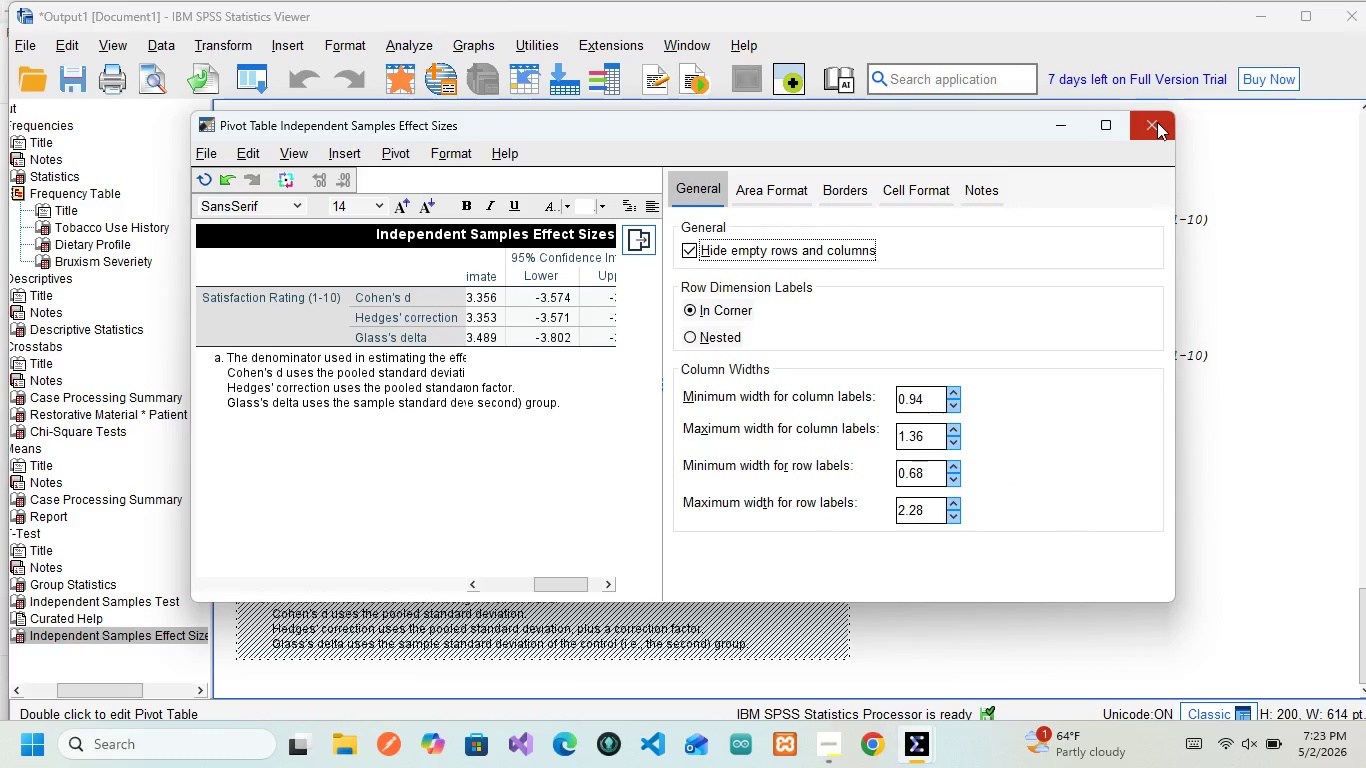 
left_click([1157, 122])
 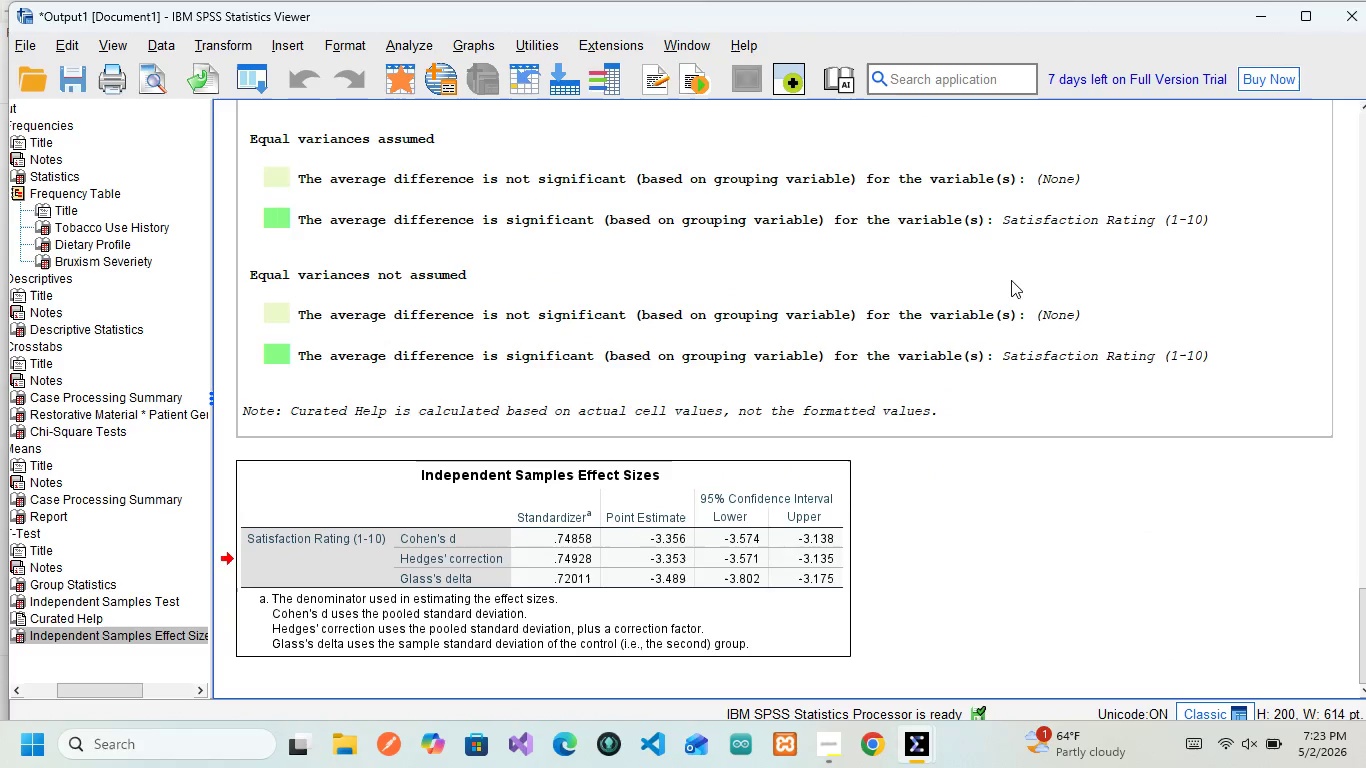 
mouse_move([893, 402])
 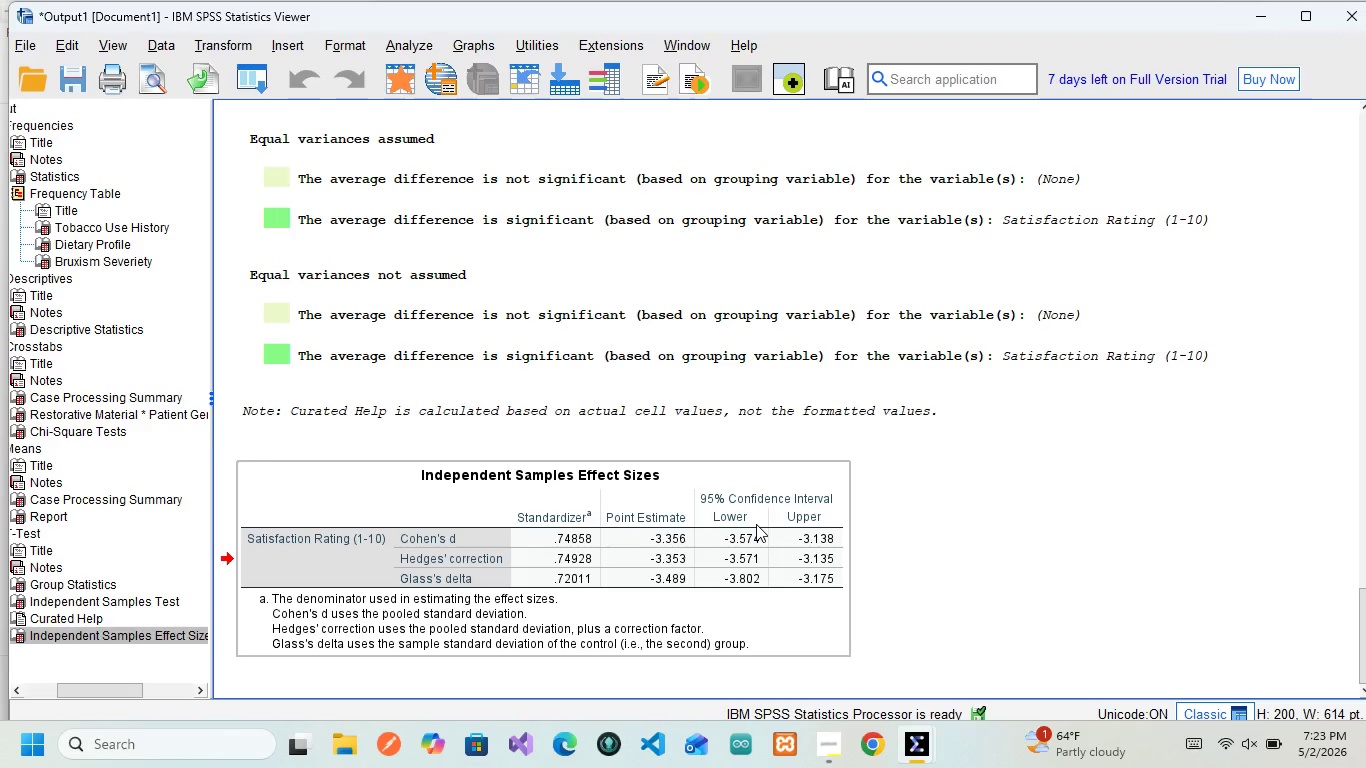 
wait(16.82)
 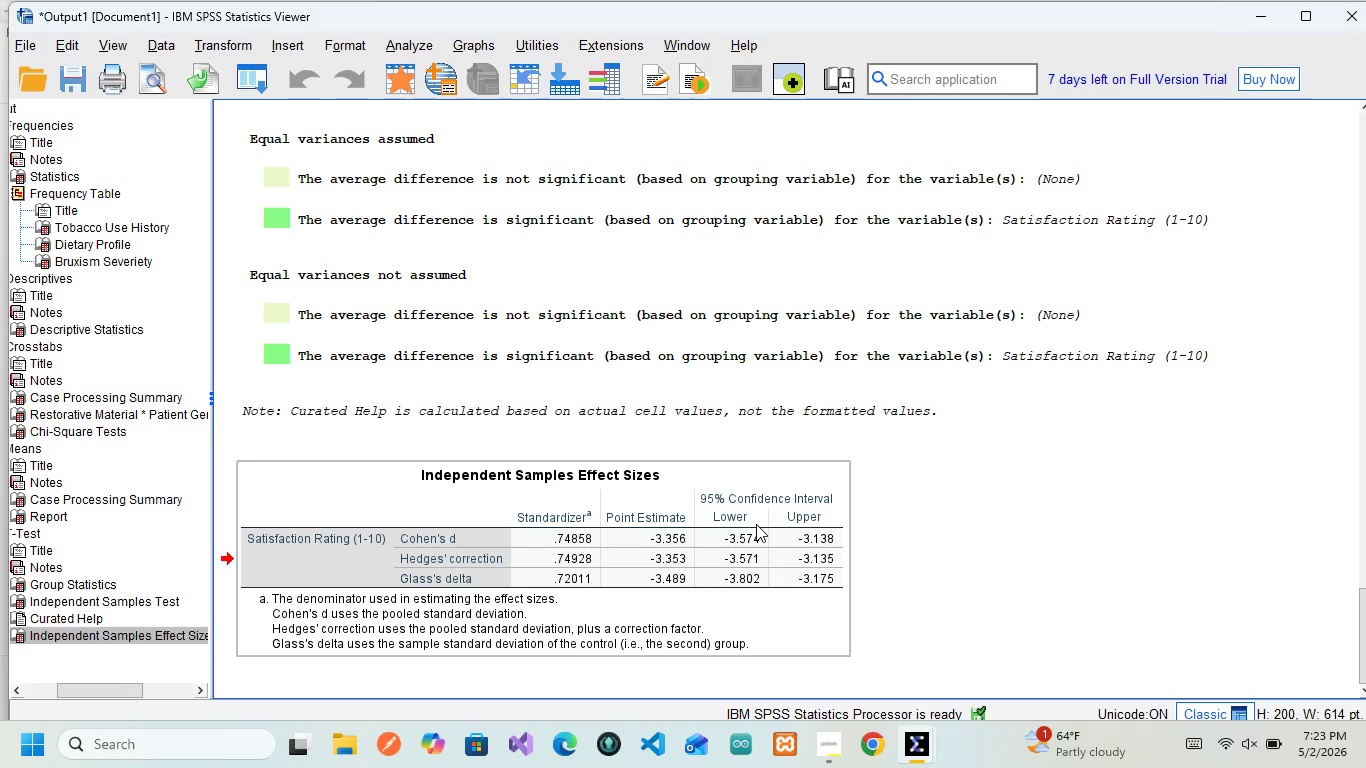 
left_click([396, 46])
 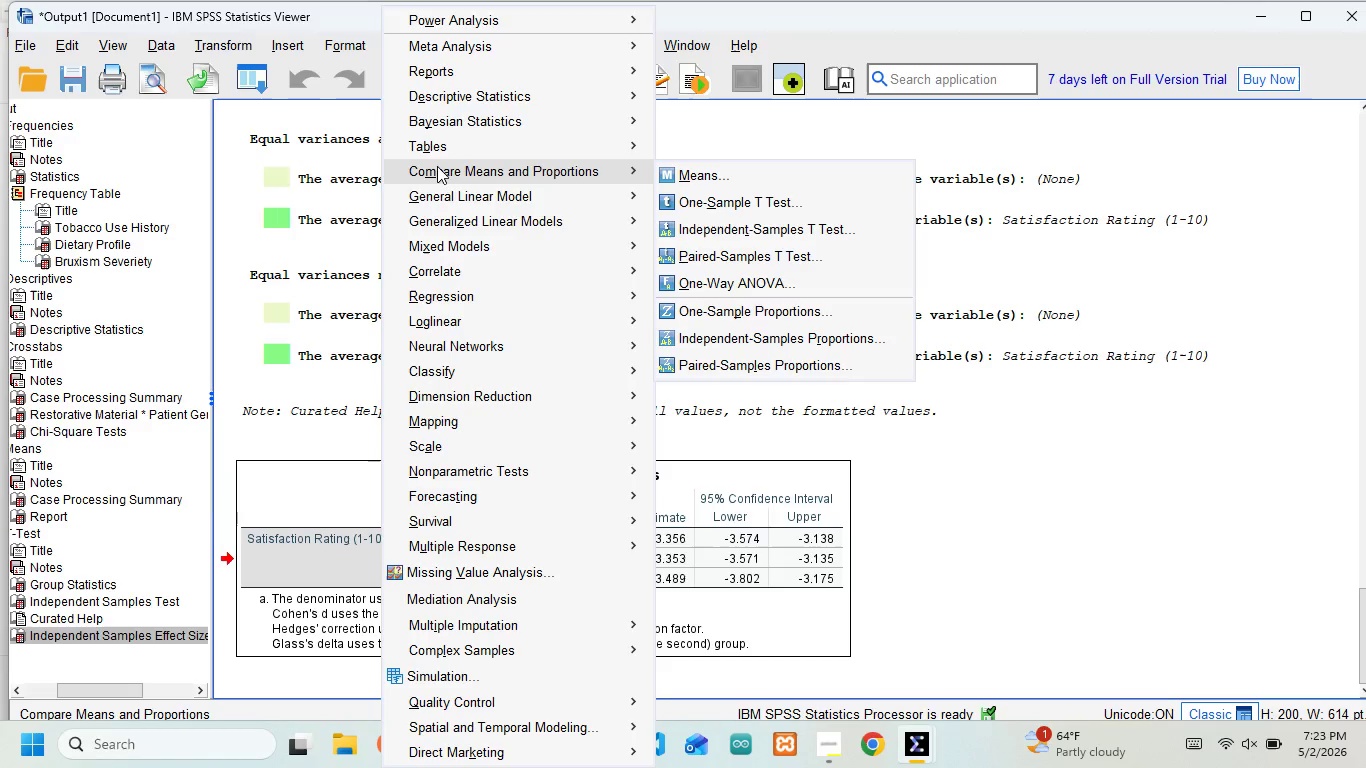 
wait(5.42)
 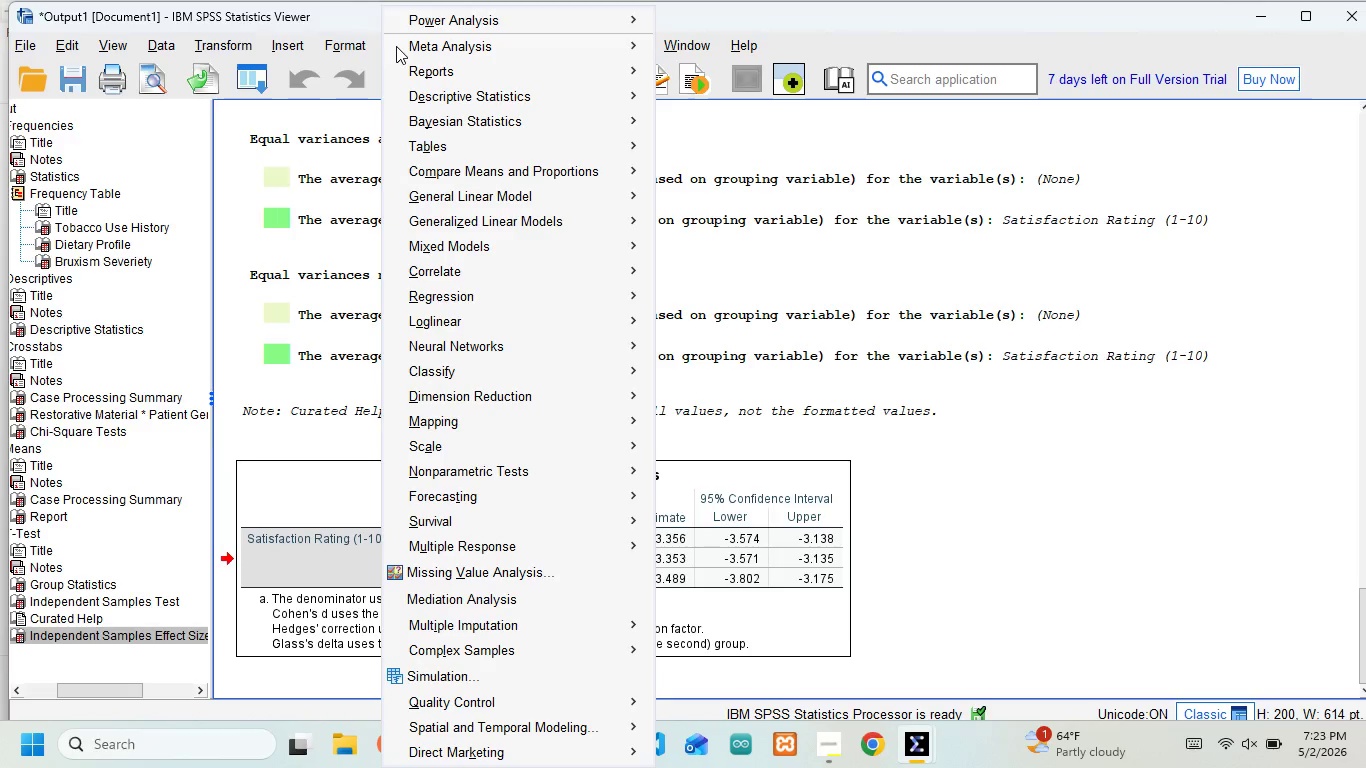 
mouse_move([655, 164])
 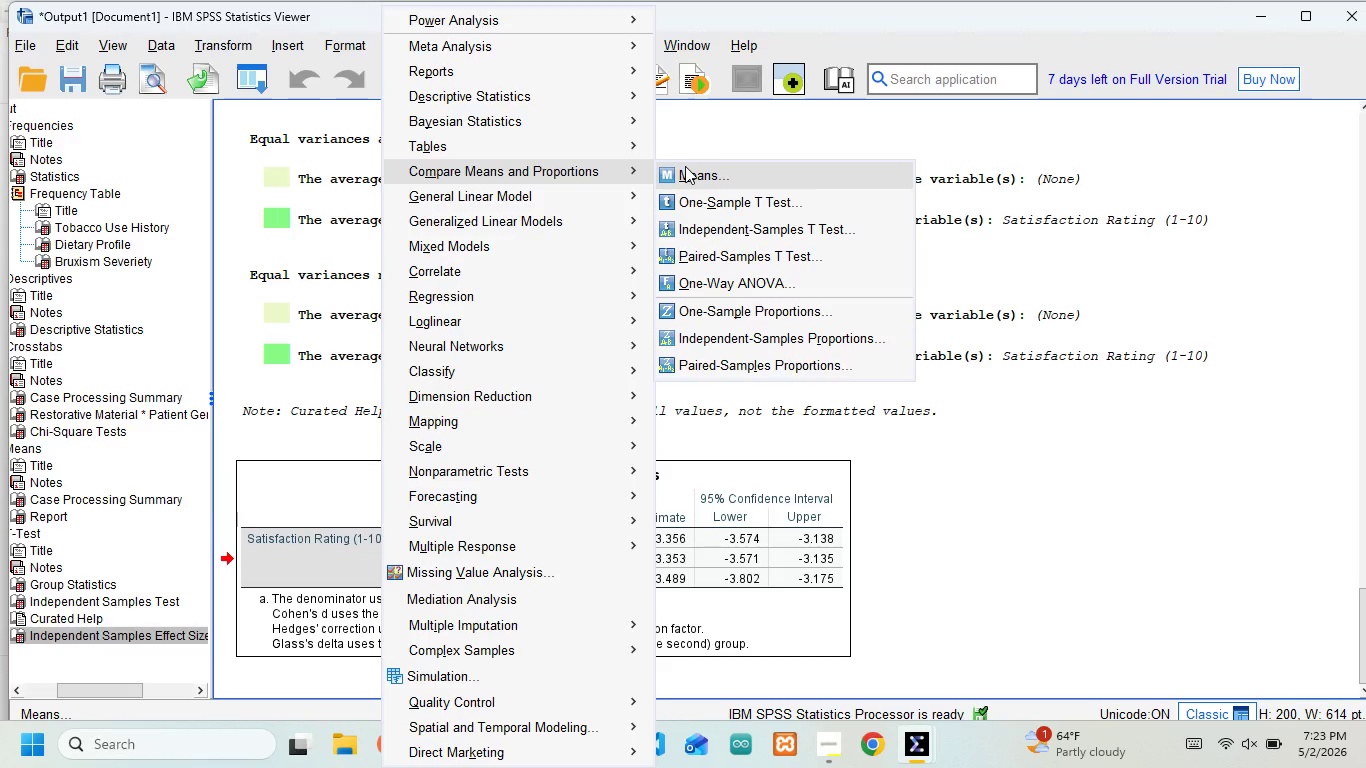 
left_click([685, 166])
 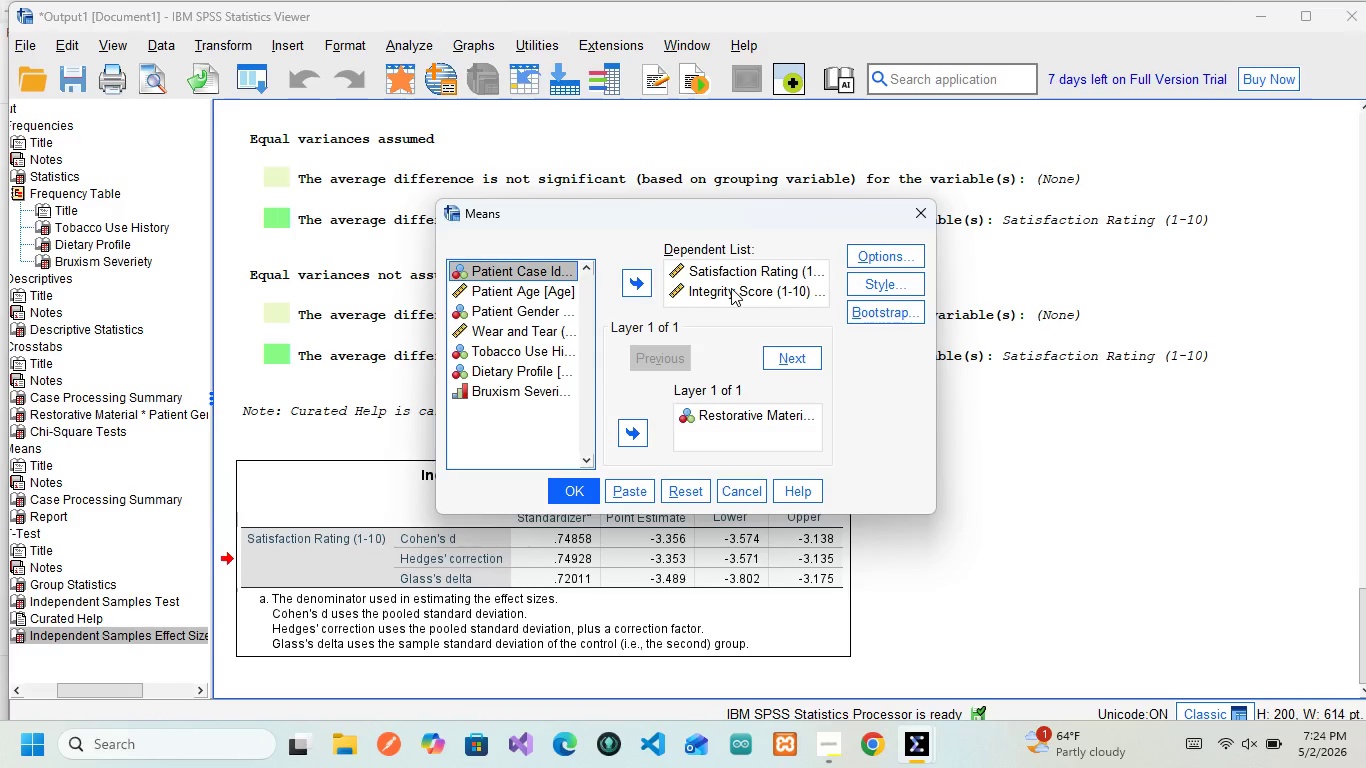 
wait(63.0)
 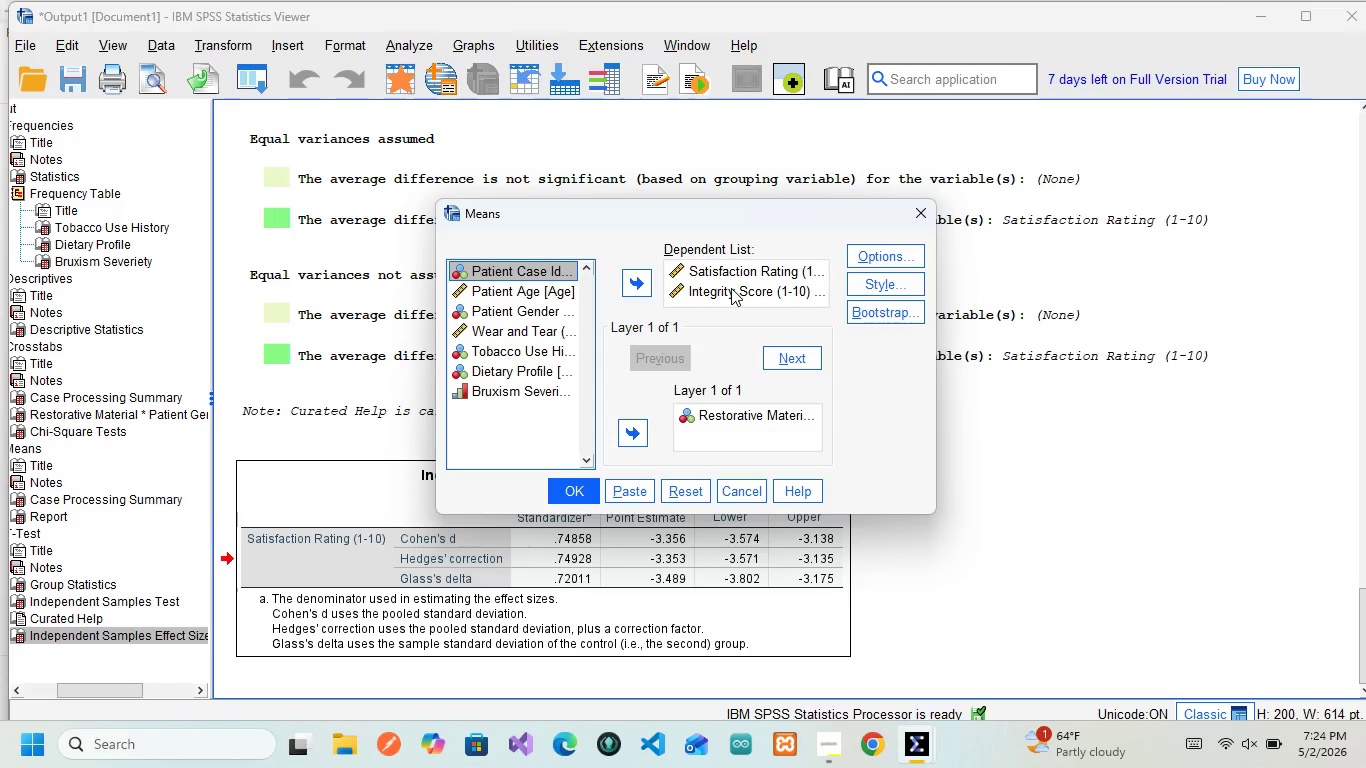 
left_click([792, 317])
 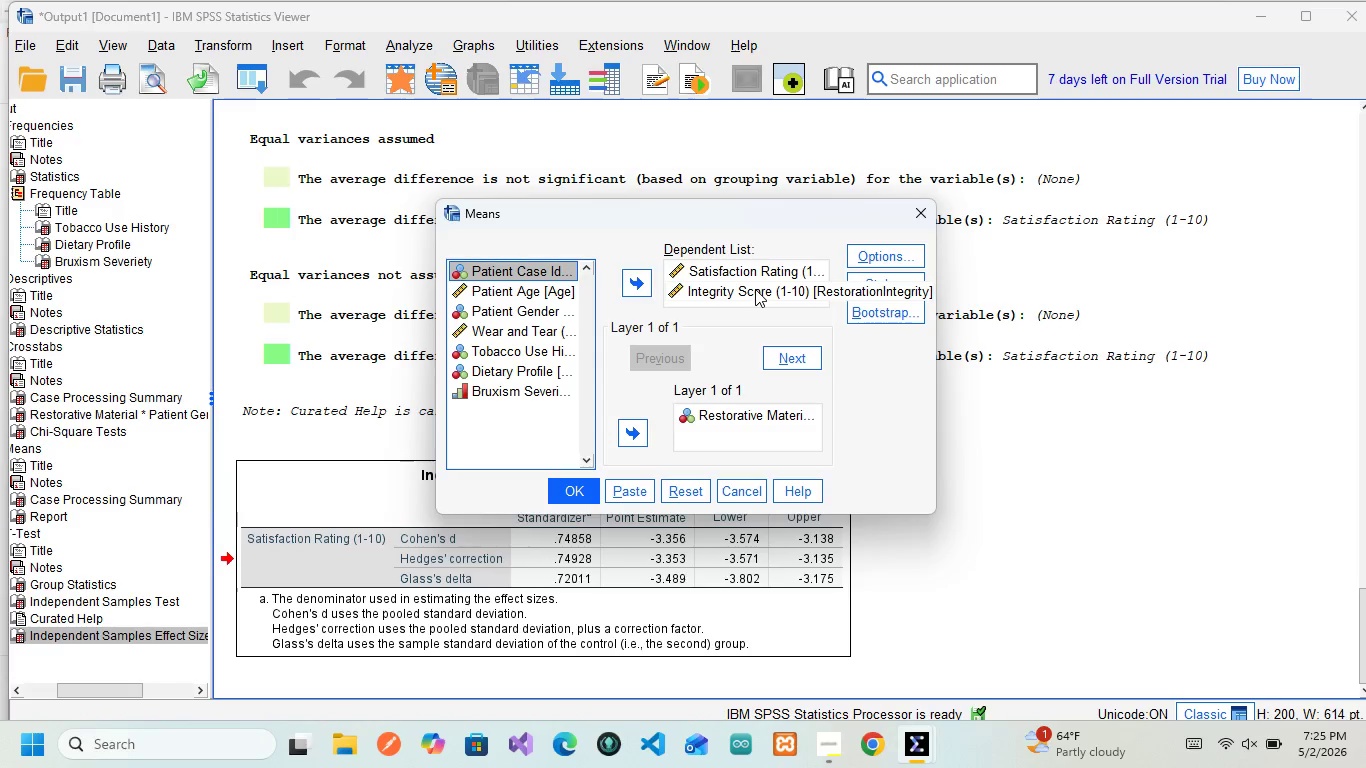 
wait(21.74)
 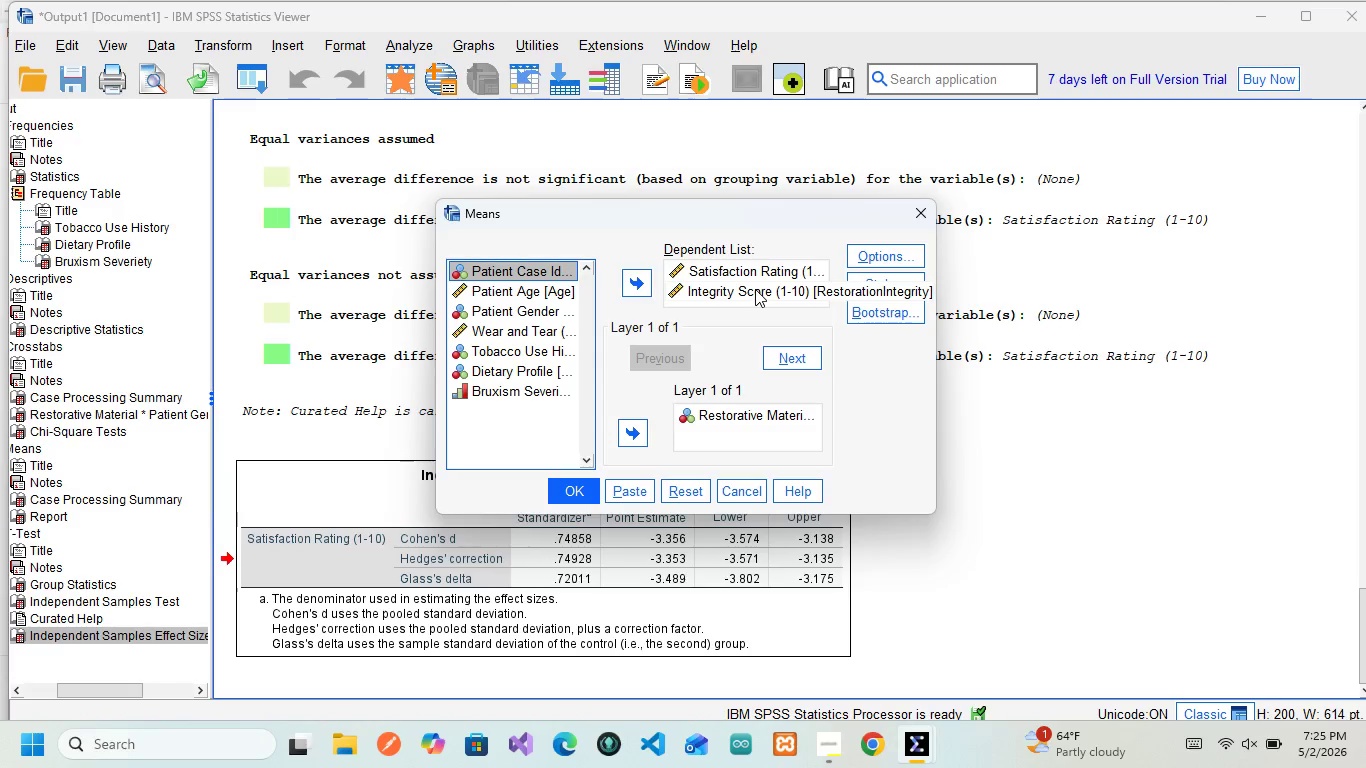 
left_click([755, 289])
 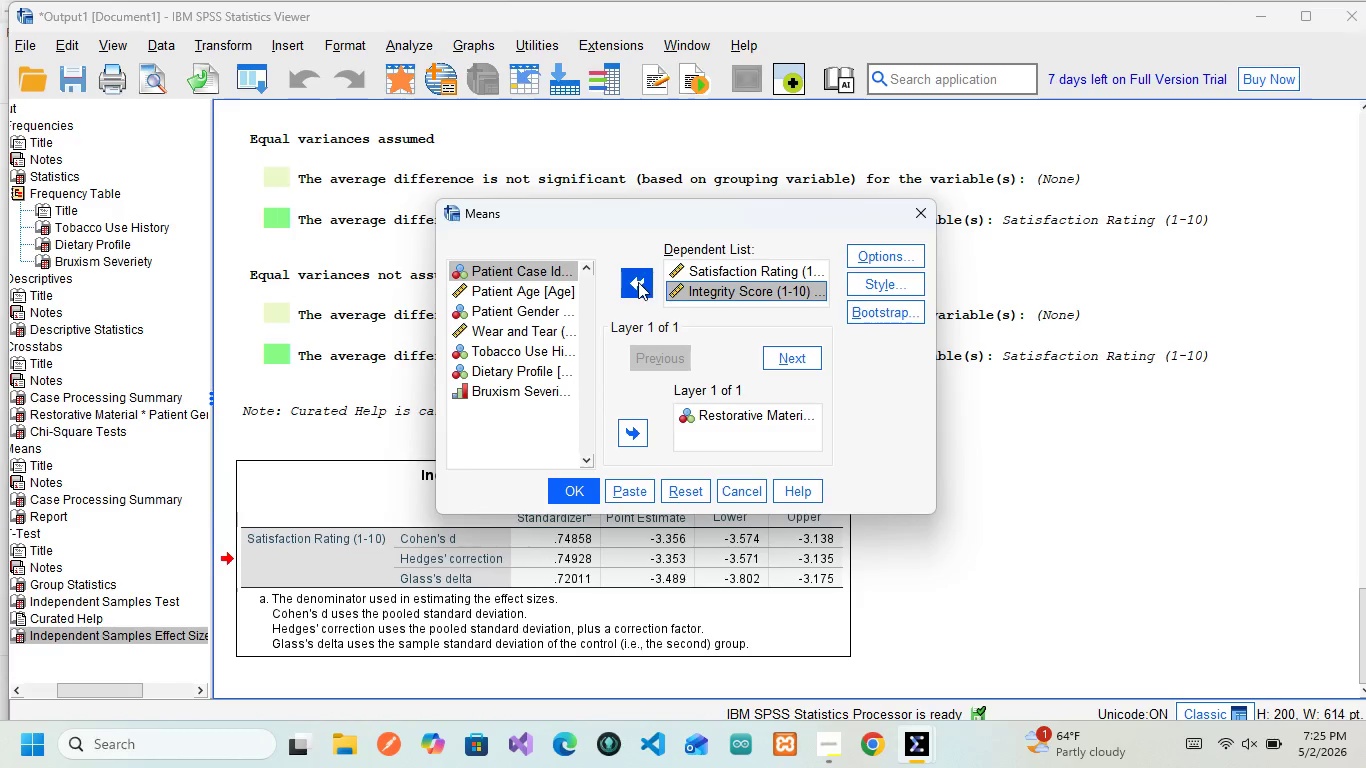 
left_click([638, 282])
 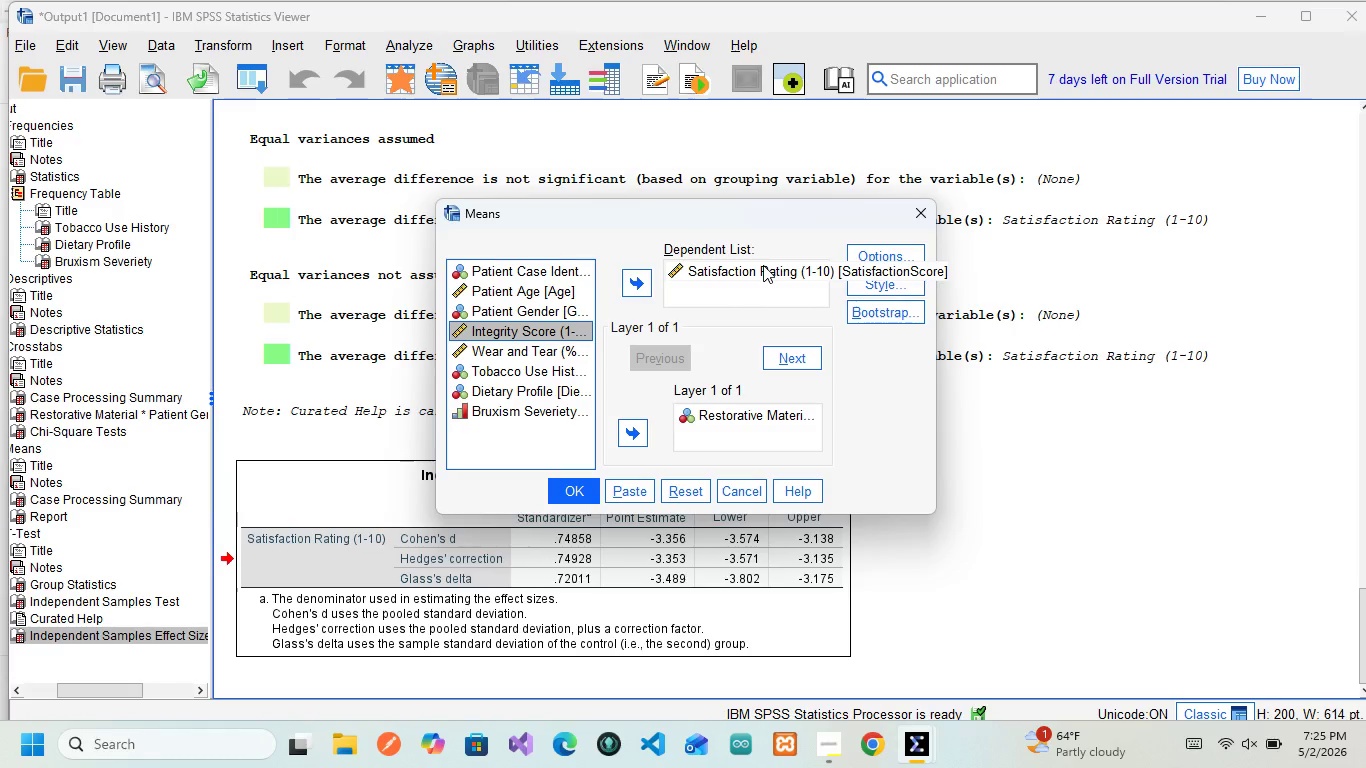 
wait(11.2)
 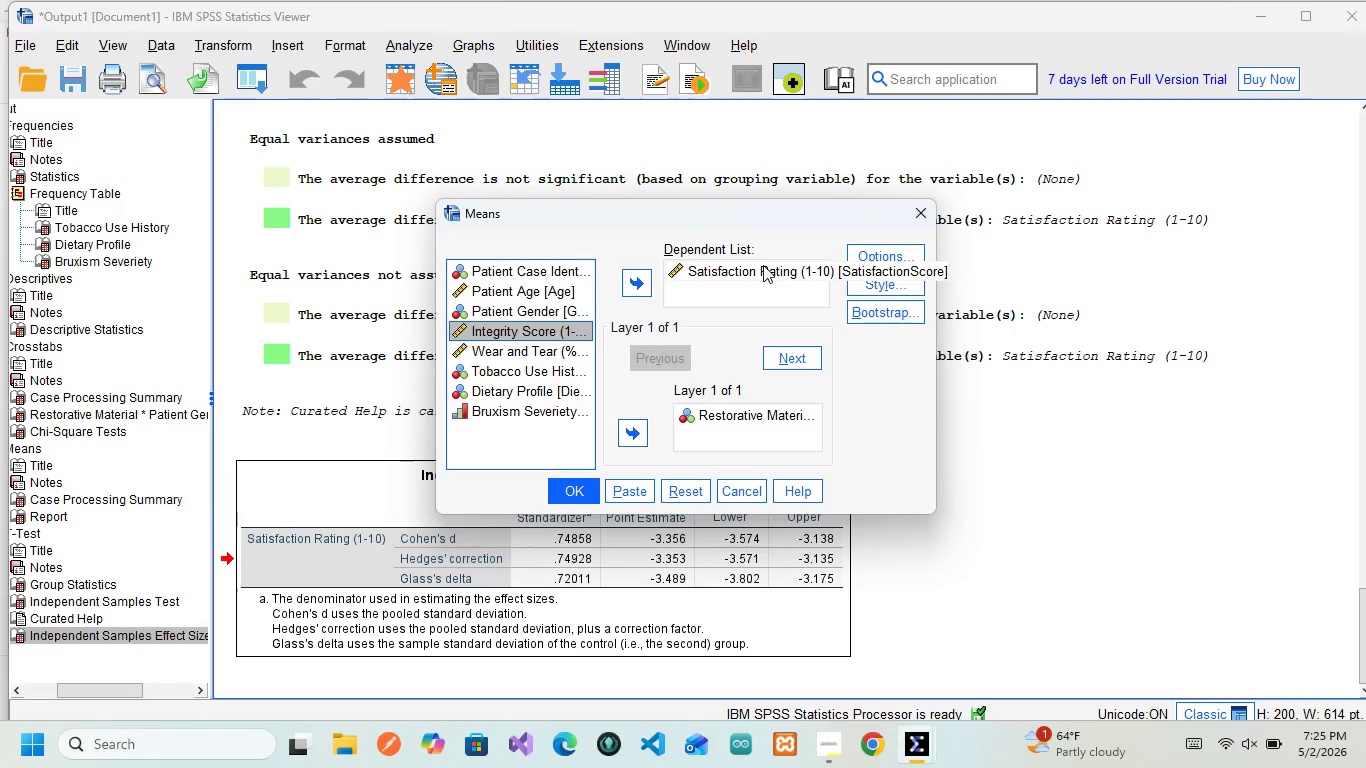 
left_click([741, 266])
 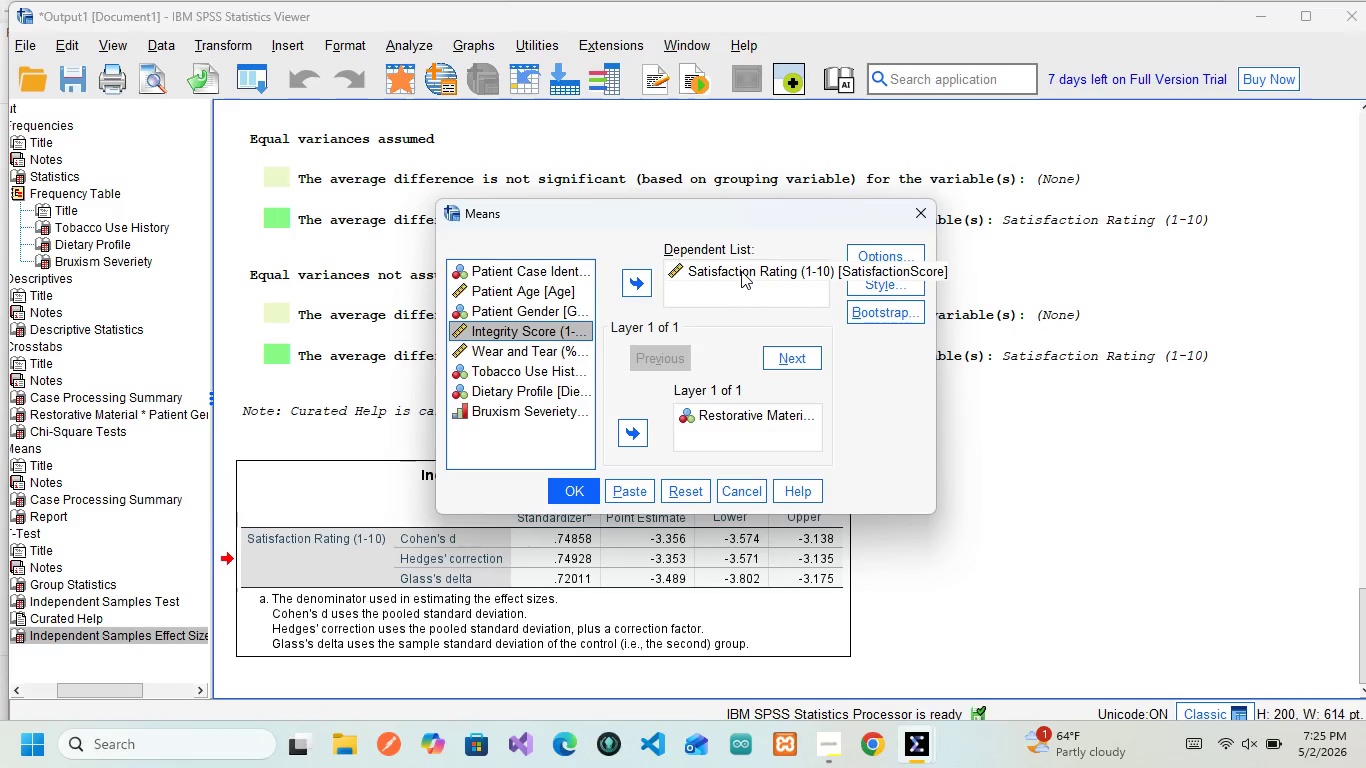 
left_click([741, 271])
 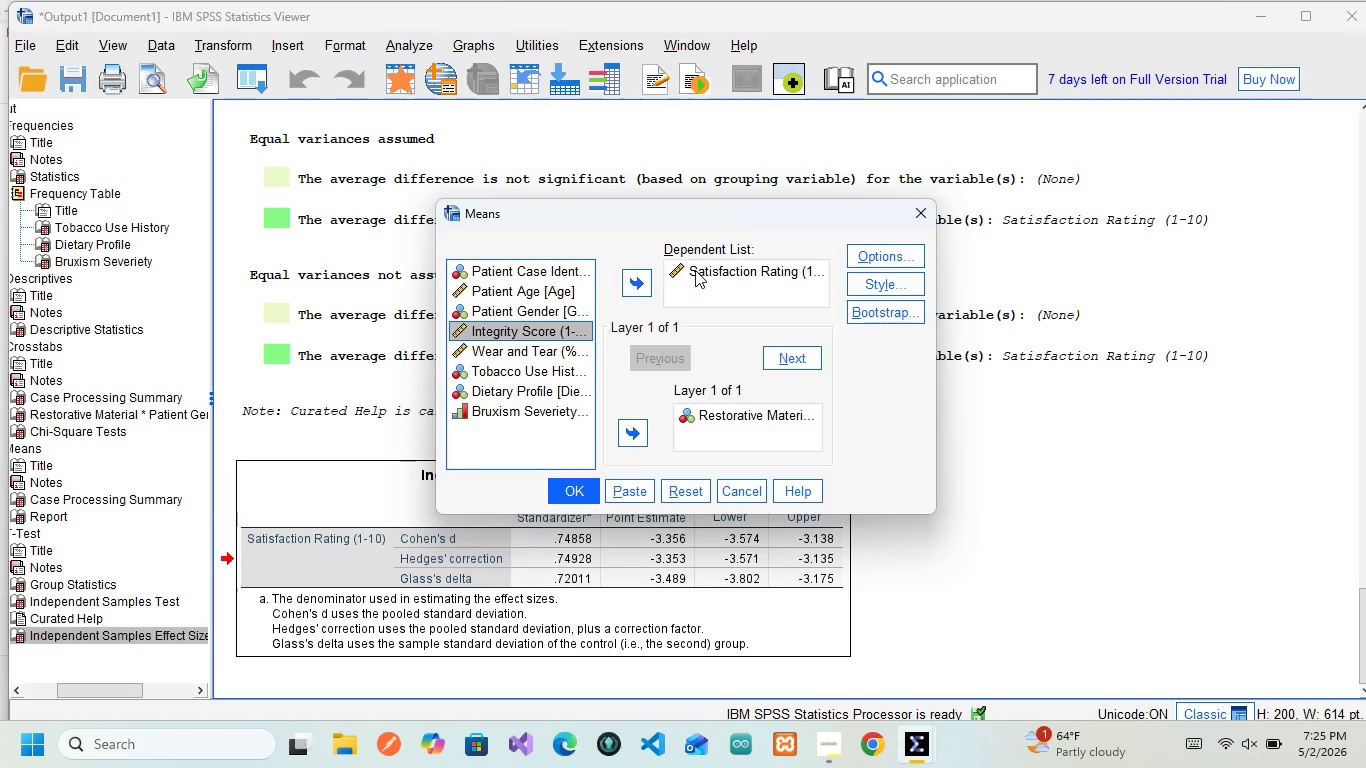 
left_click([695, 270])
 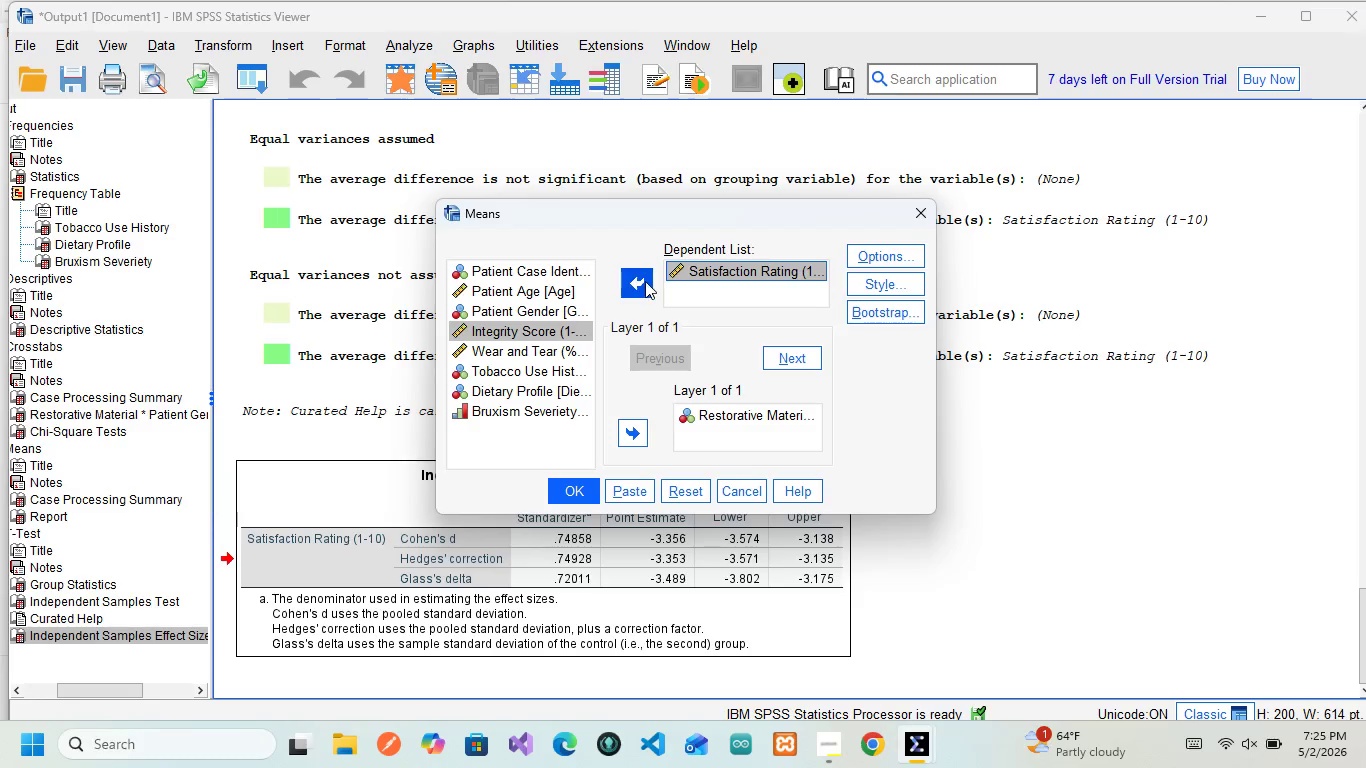 
left_click([645, 281])
 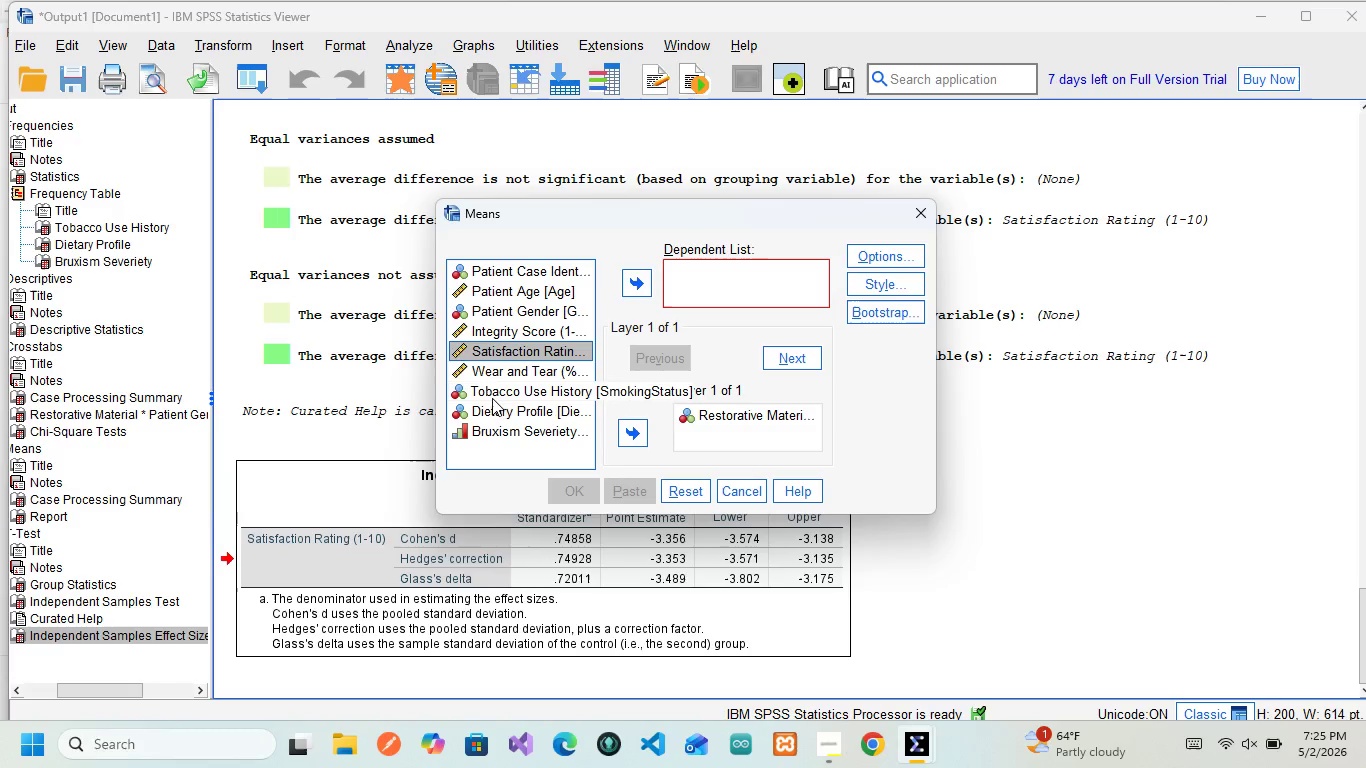 
wait(8.55)
 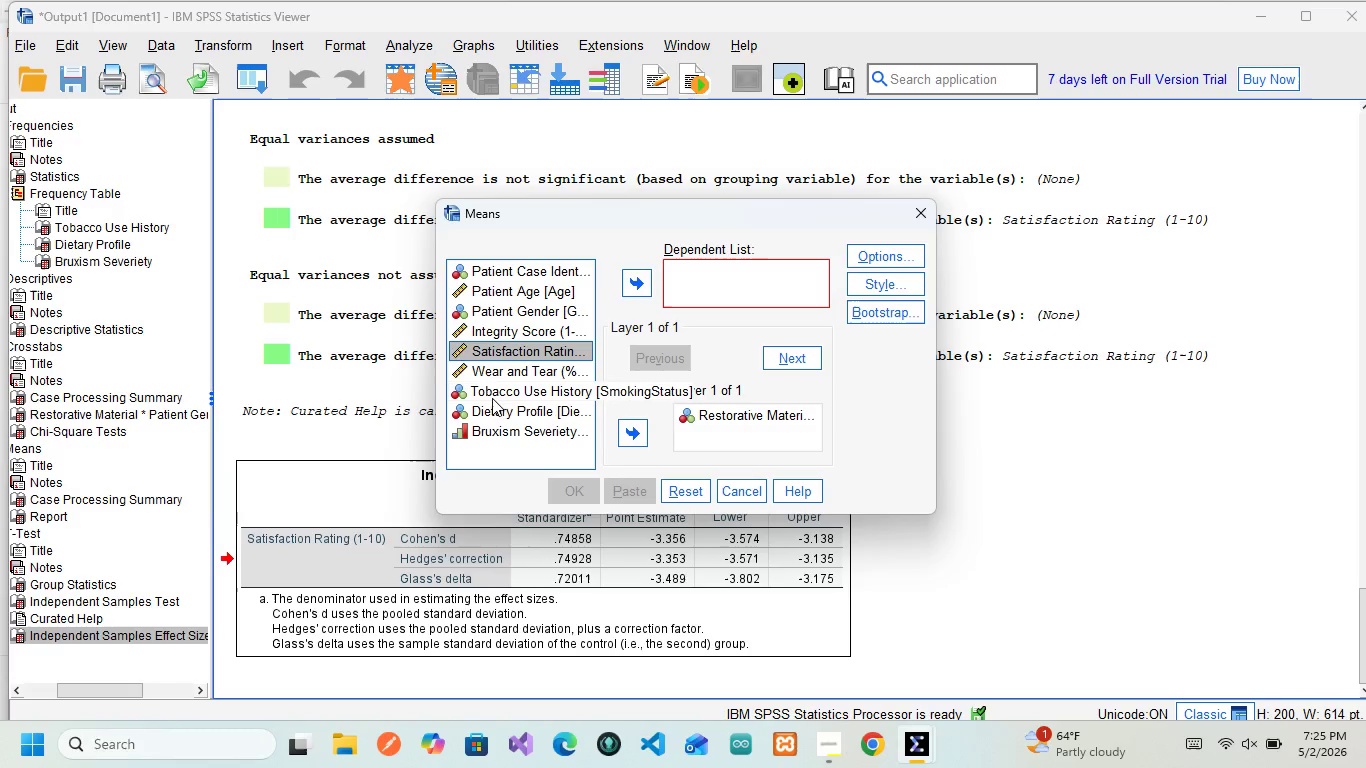 
mouse_move([513, 383])
 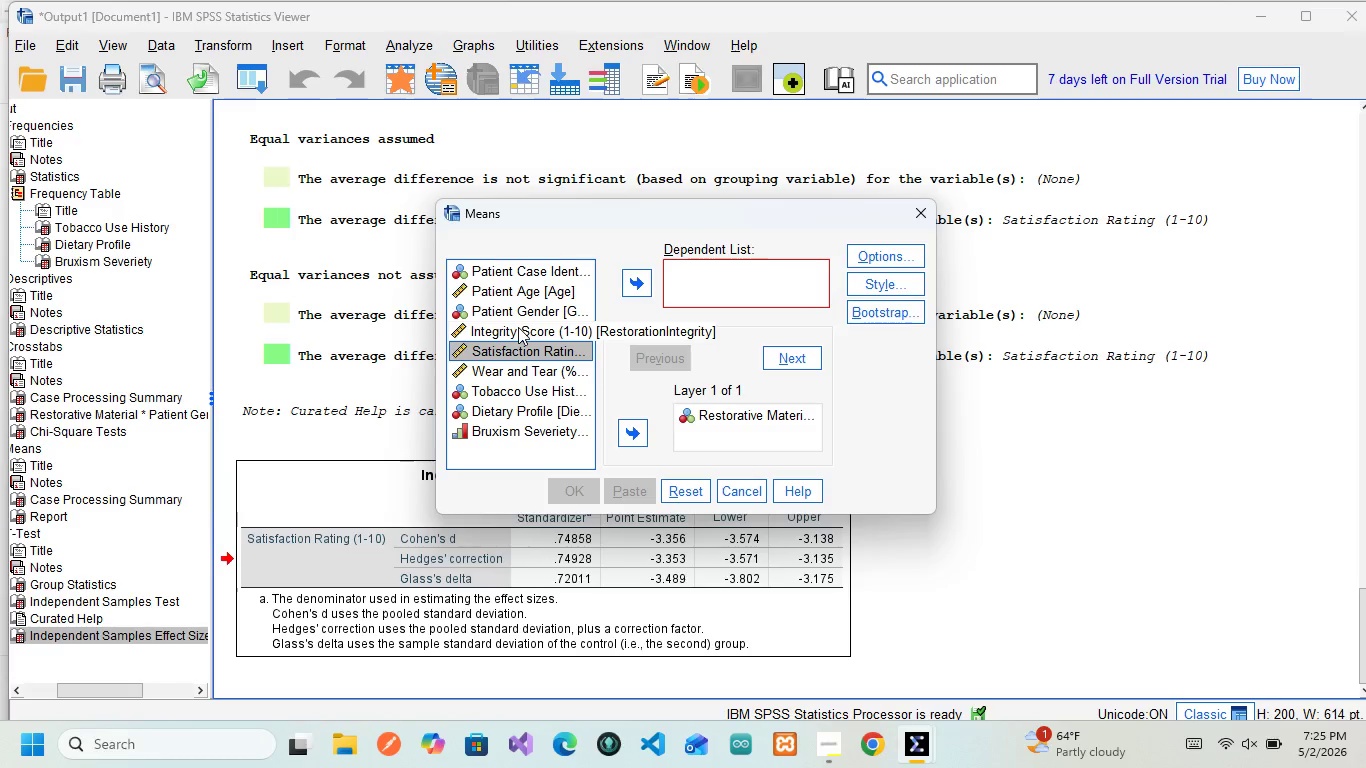 
left_click([518, 327])
 